 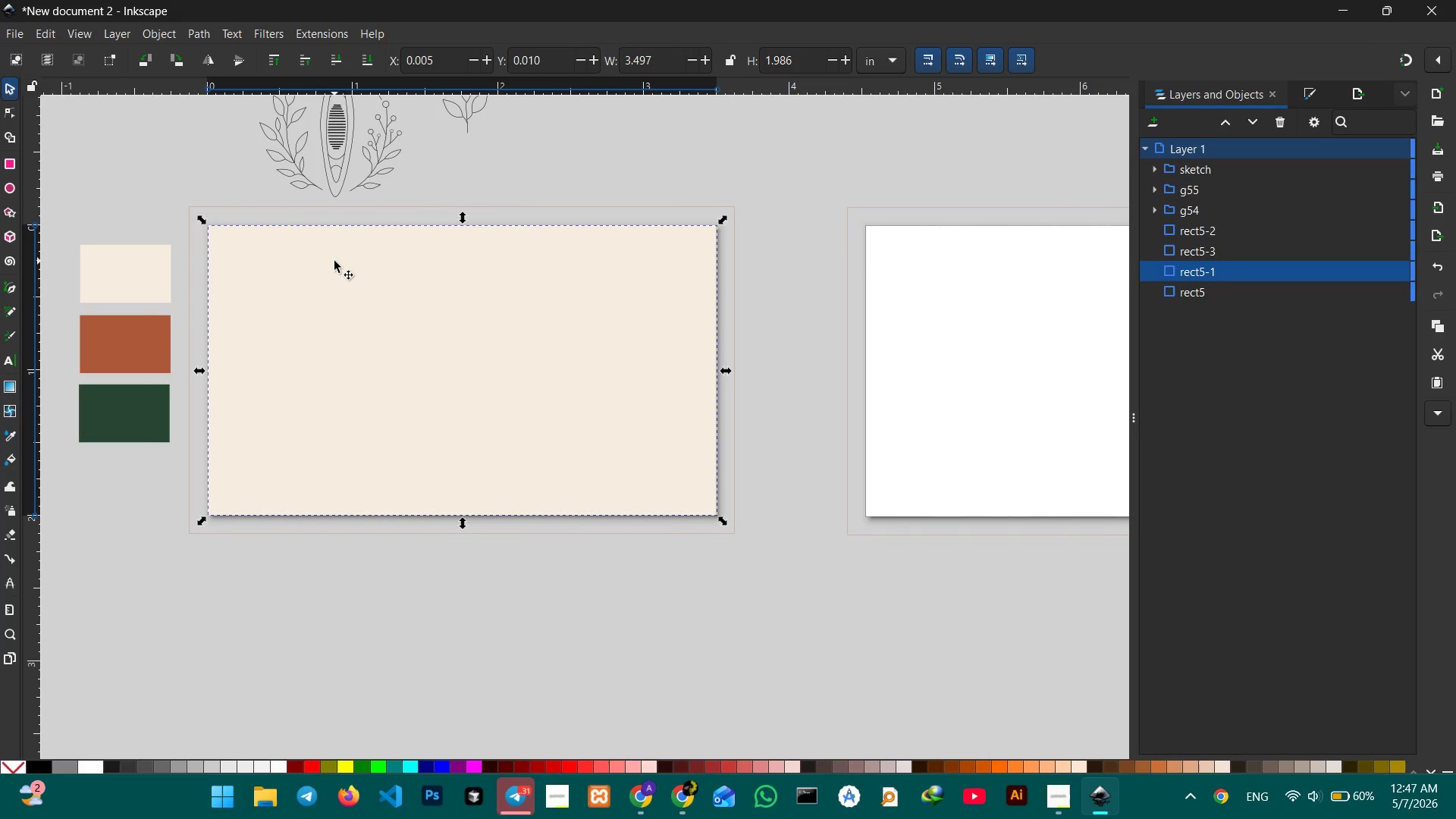 
left_click([388, 255])
 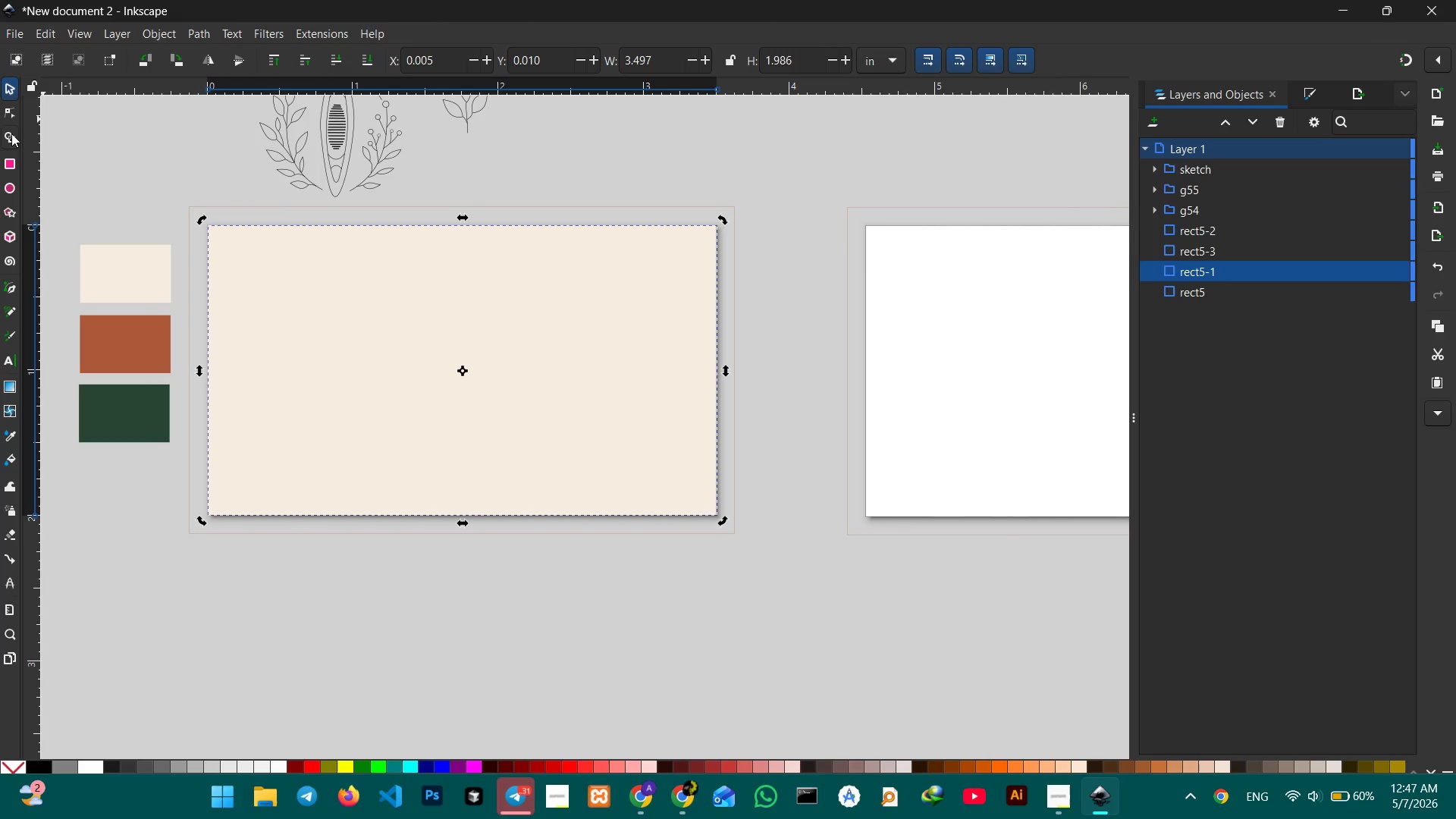 
left_click([13, 112])
 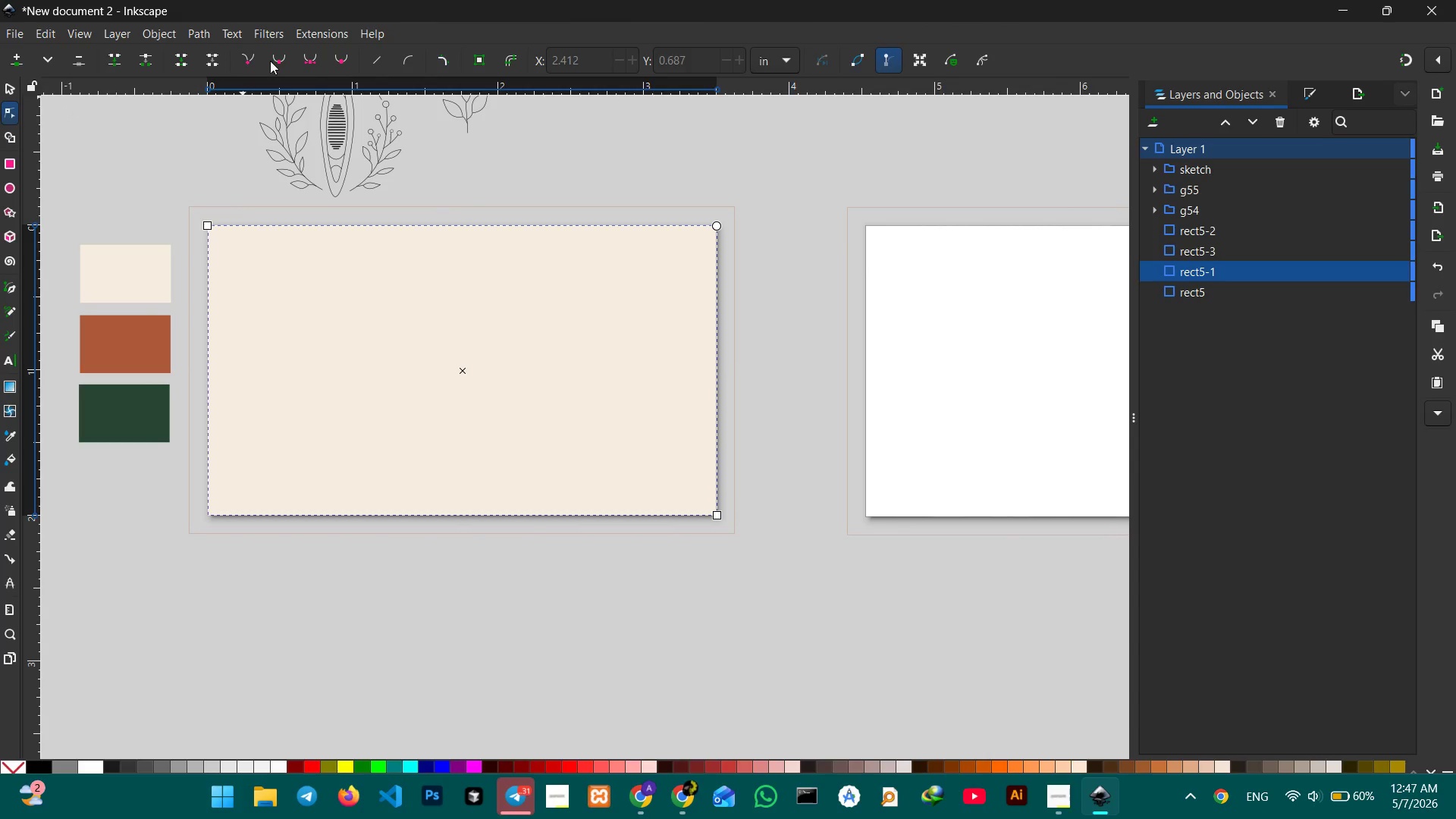 
mouse_move([276, 75])
 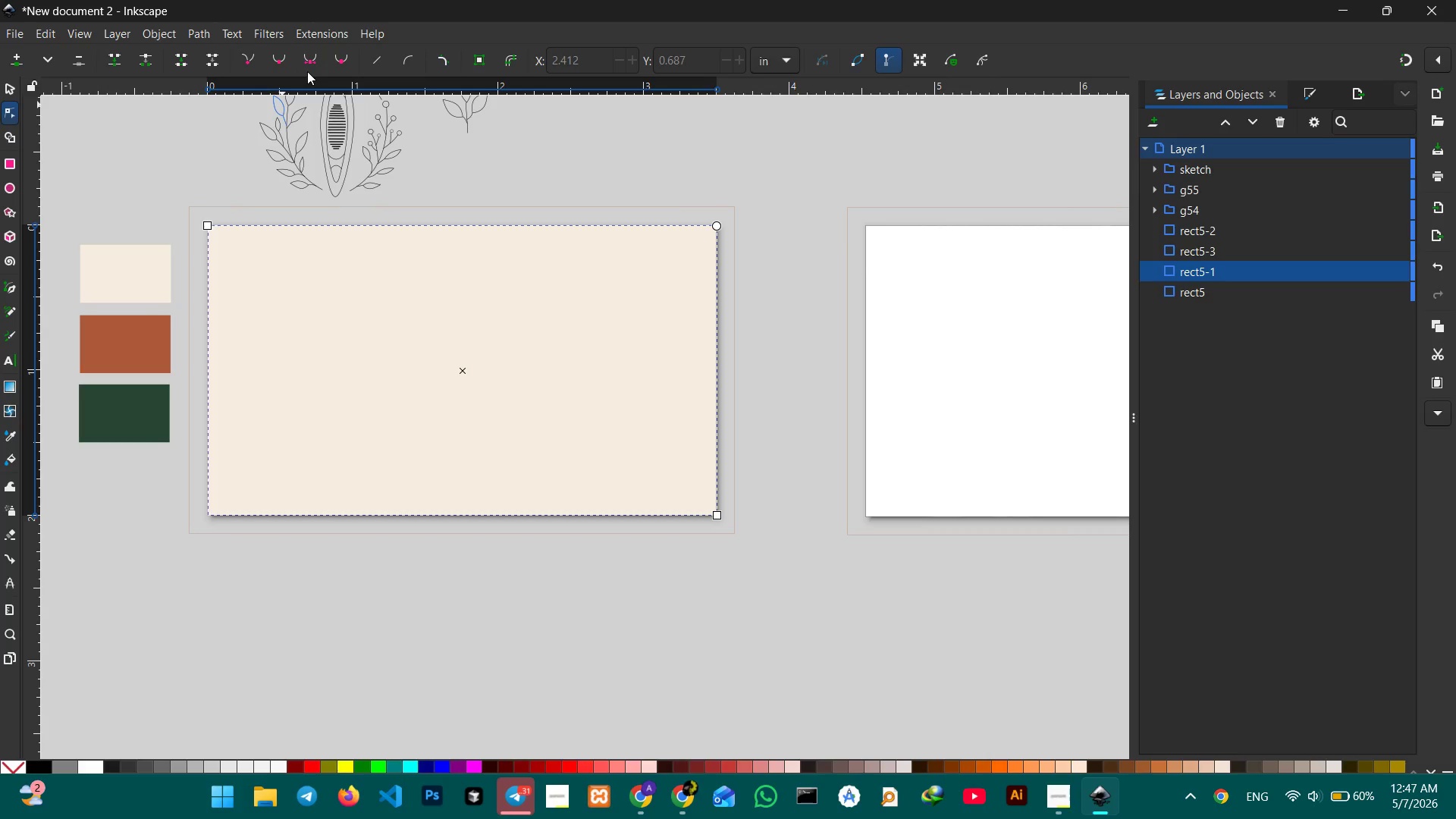 
left_click([310, 58])
 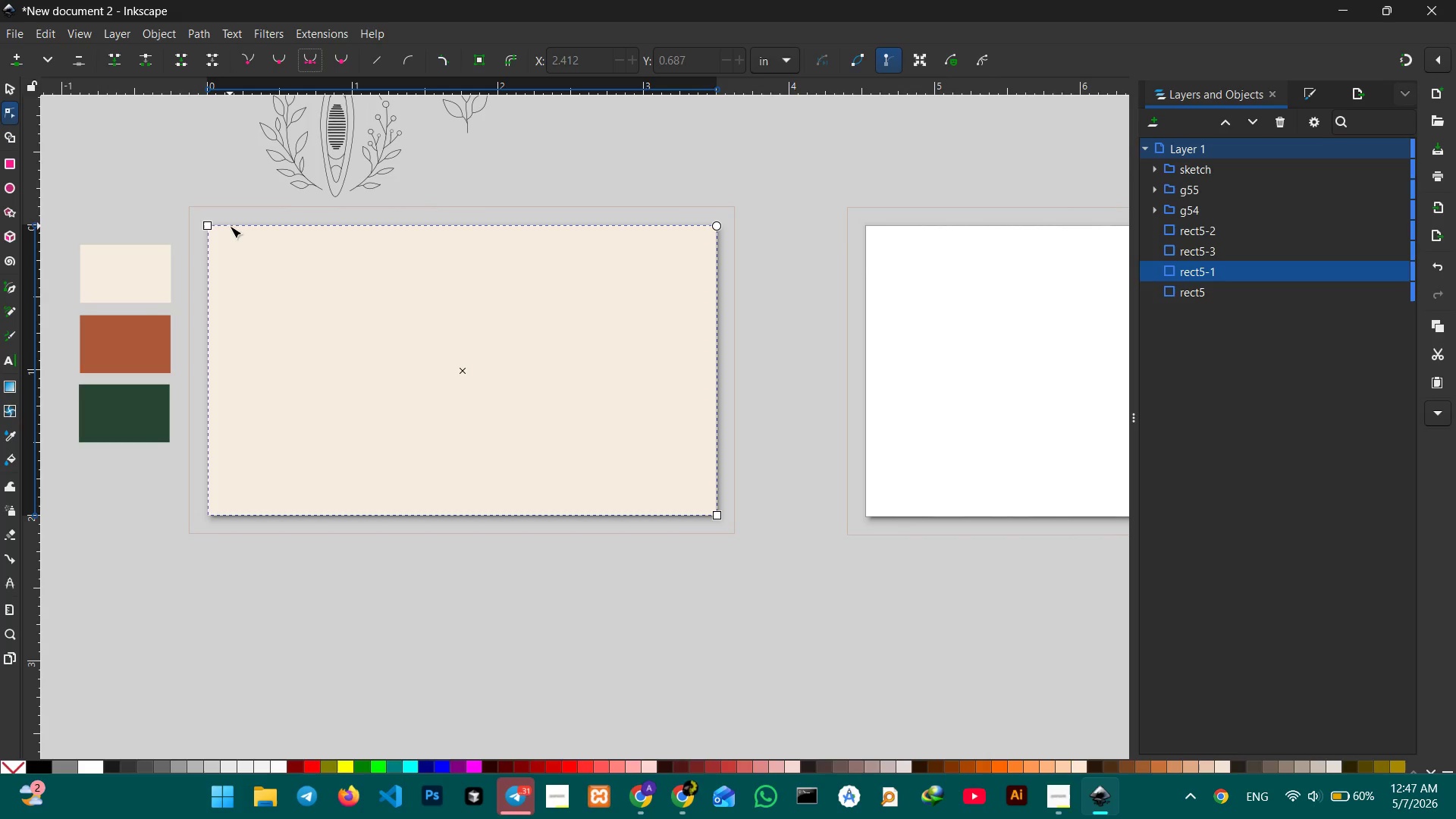 
left_click([229, 226])
 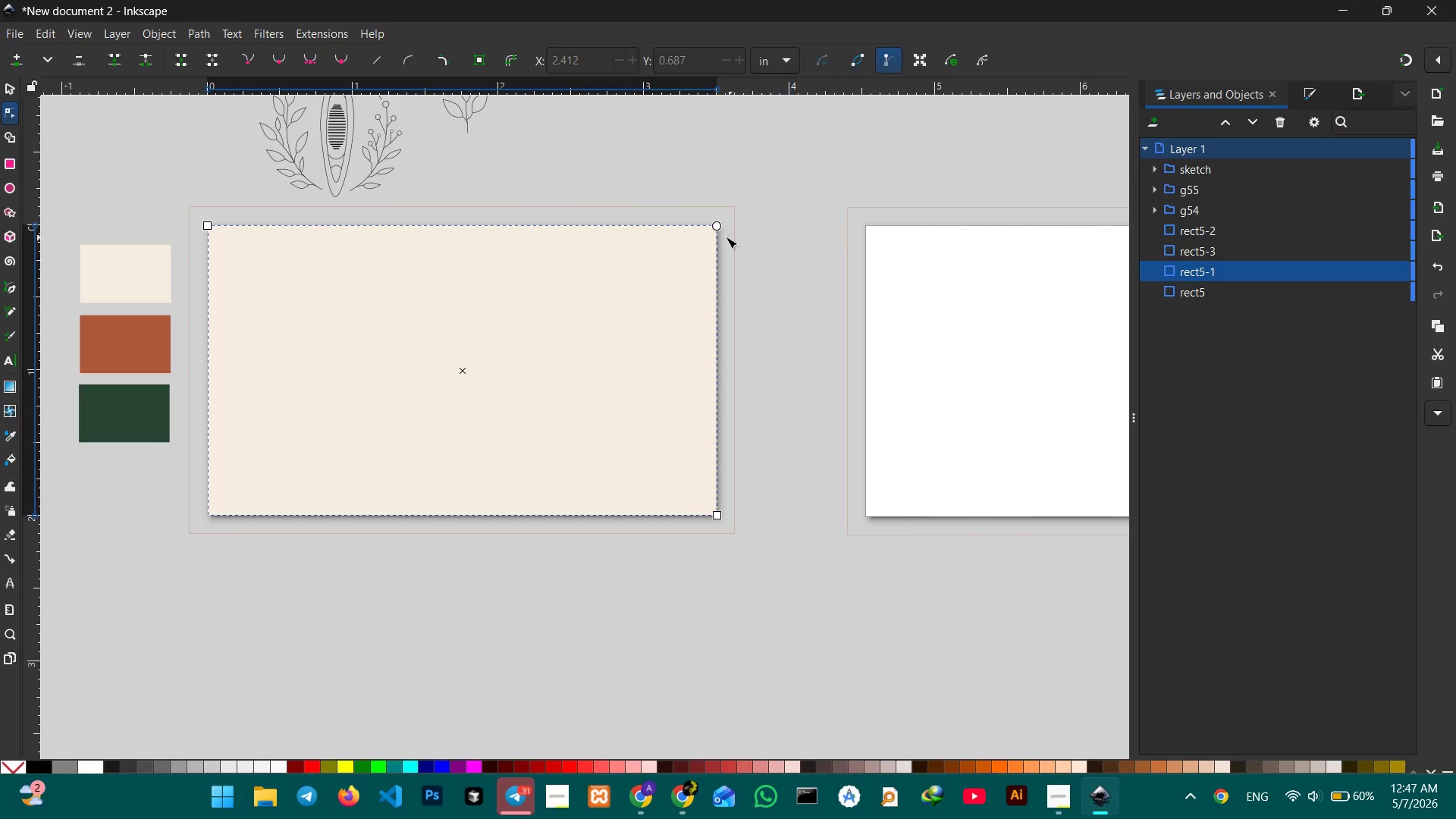 
double_click([717, 252])
 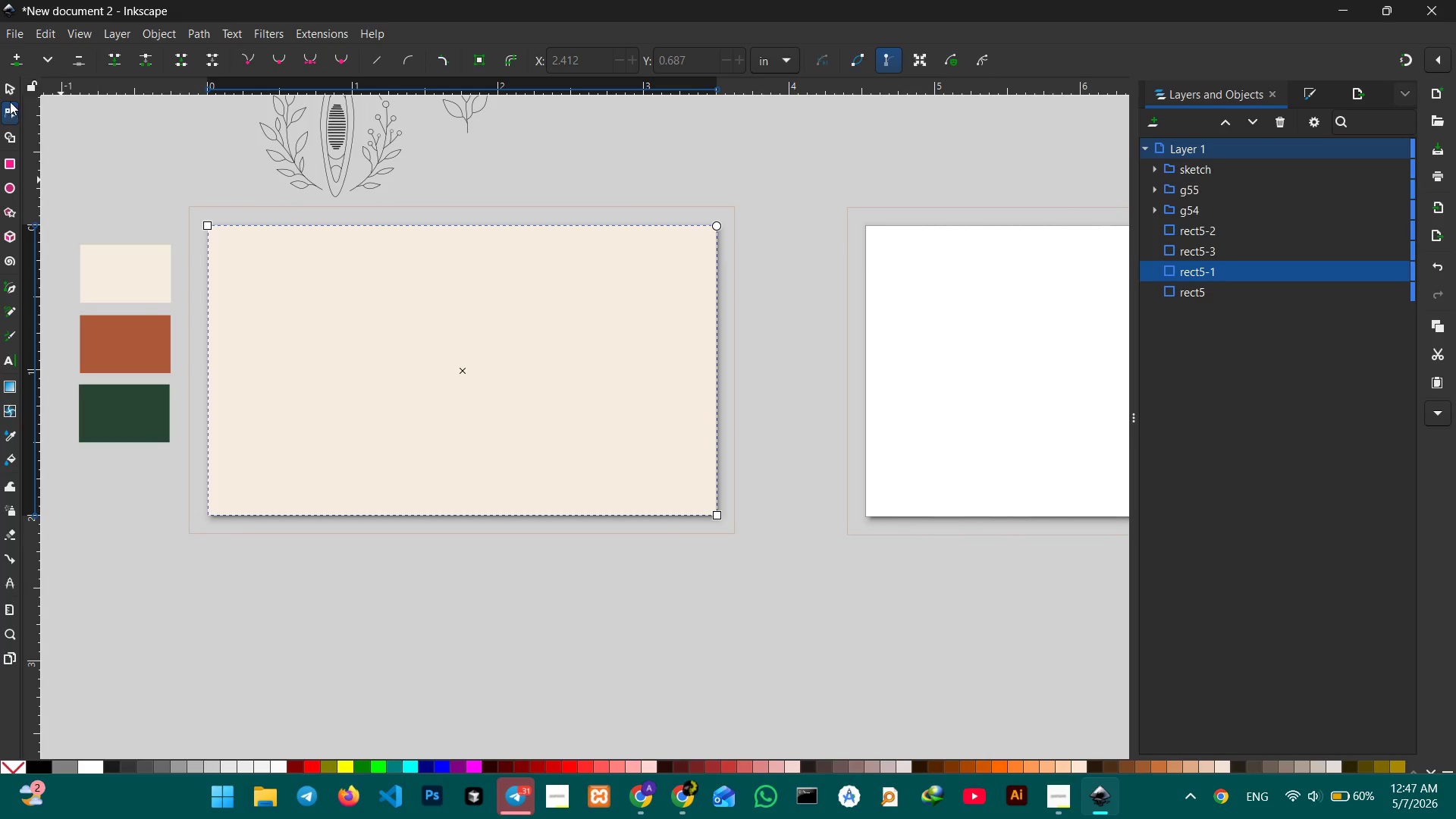 
left_click([10, 92])
 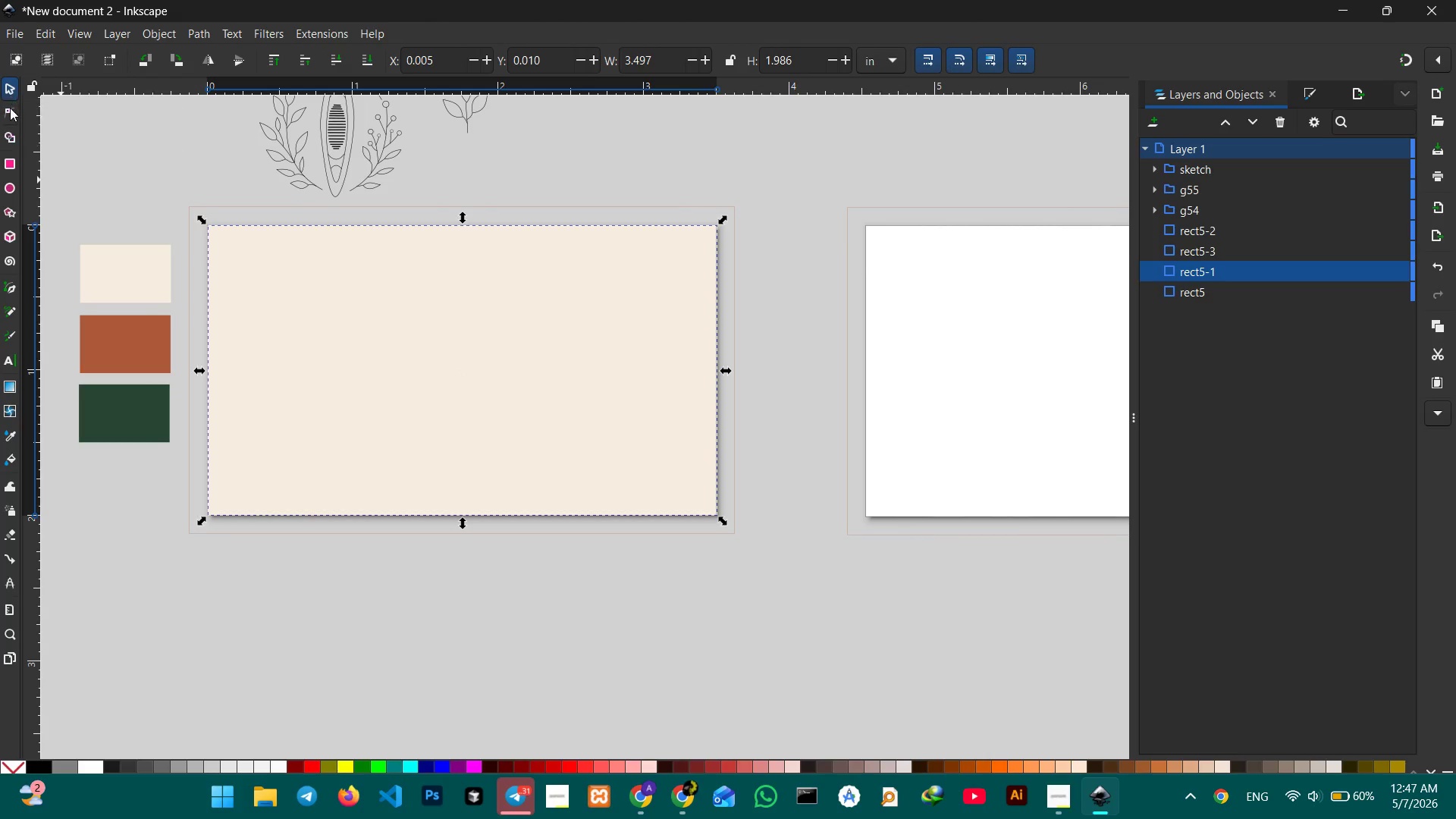 
left_click([10, 108])
 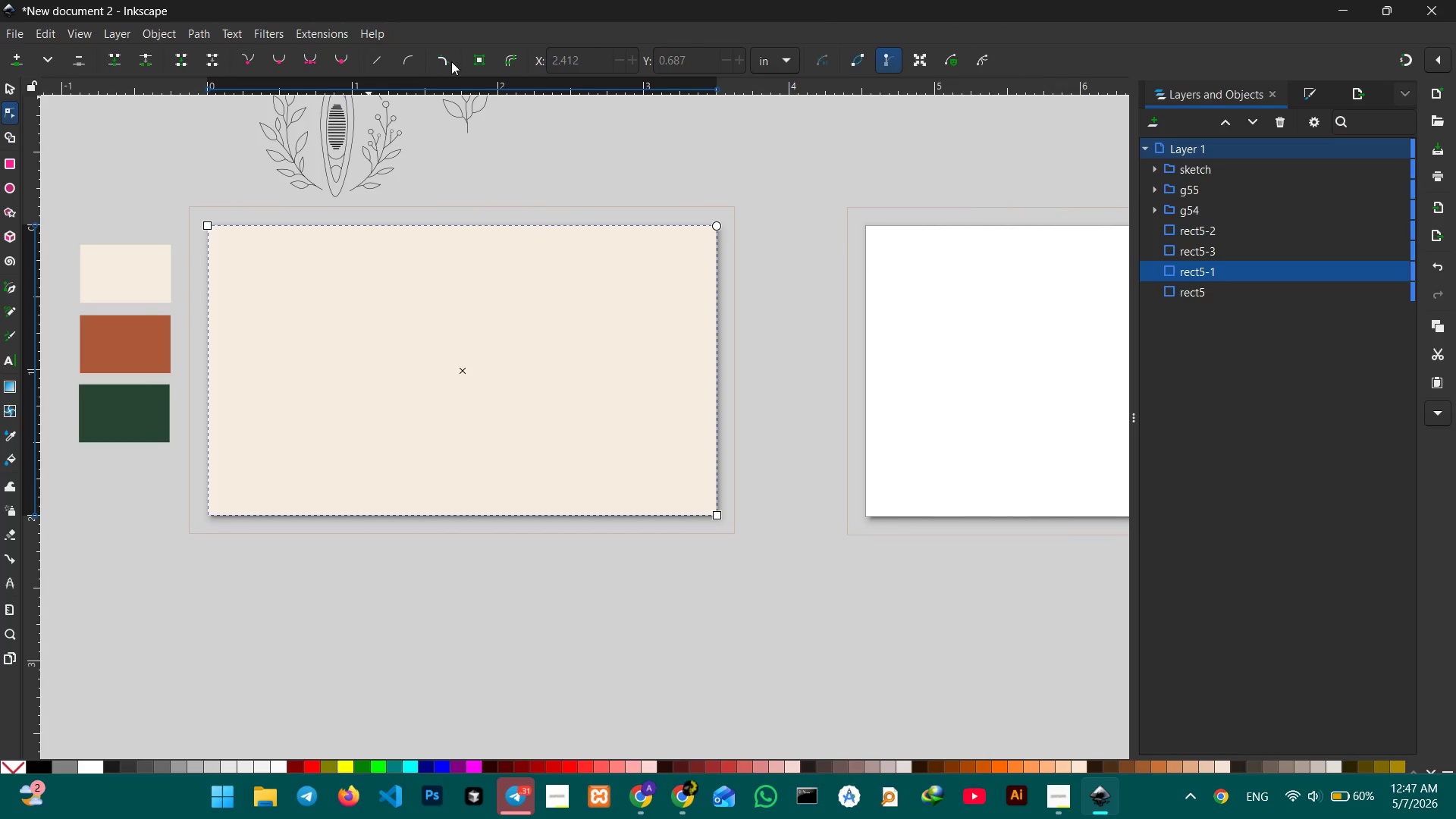 
left_click([454, 61])
 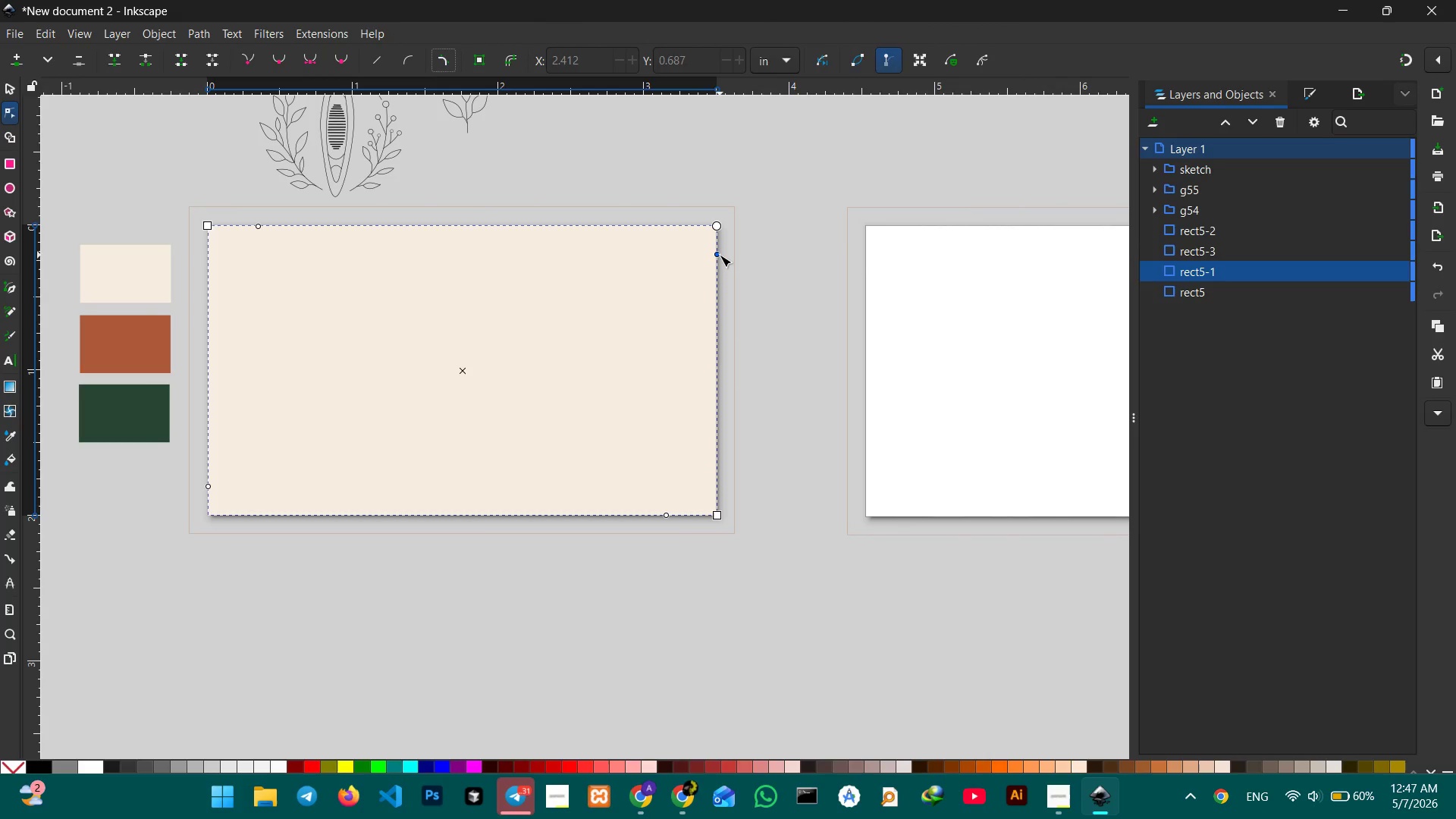 
left_click_drag(start_coordinate=[720, 255], to_coordinate=[720, 271])
 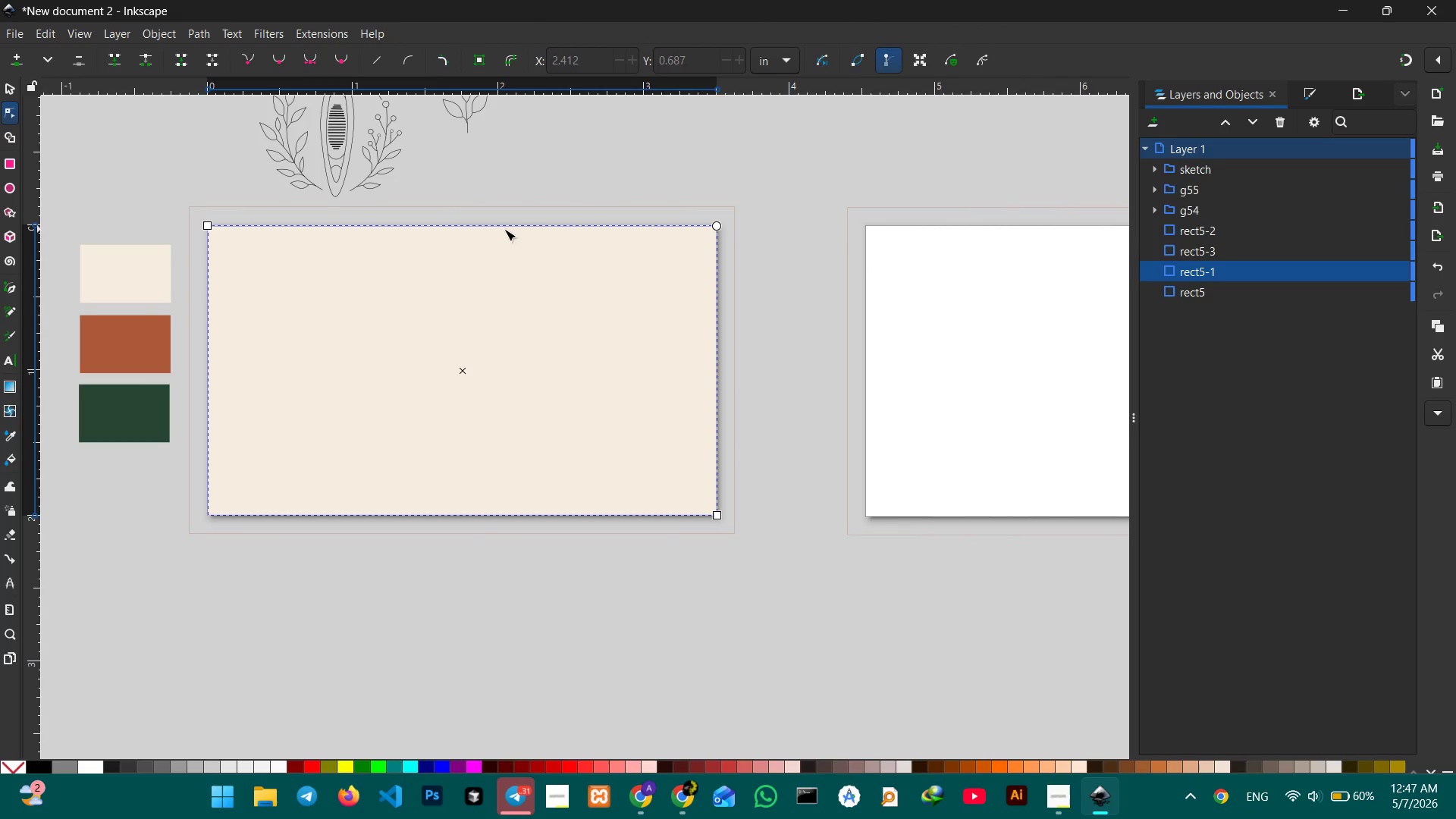 
left_click([538, 183])
 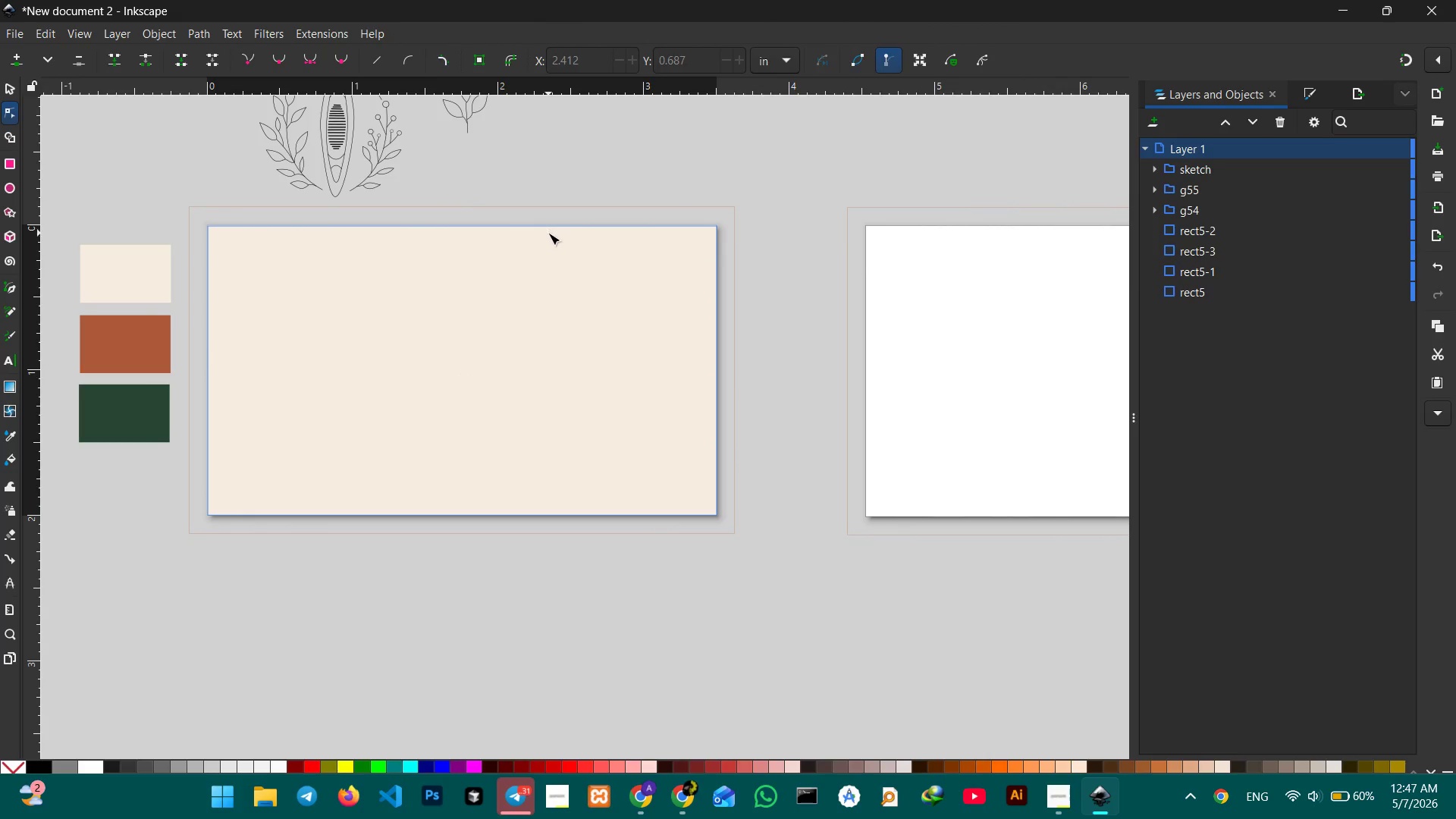 
left_click([548, 233])
 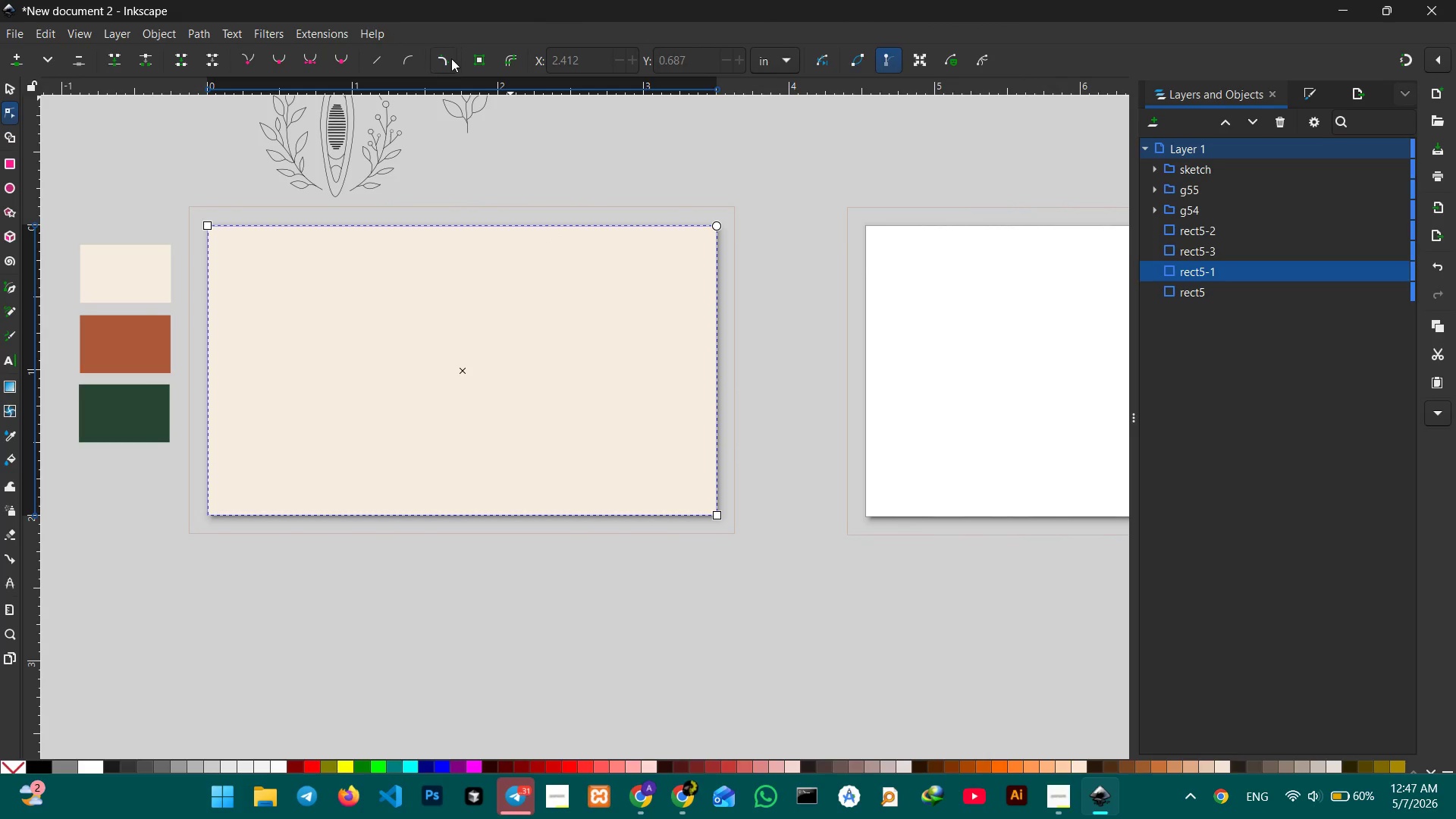 
left_click([447, 60])
 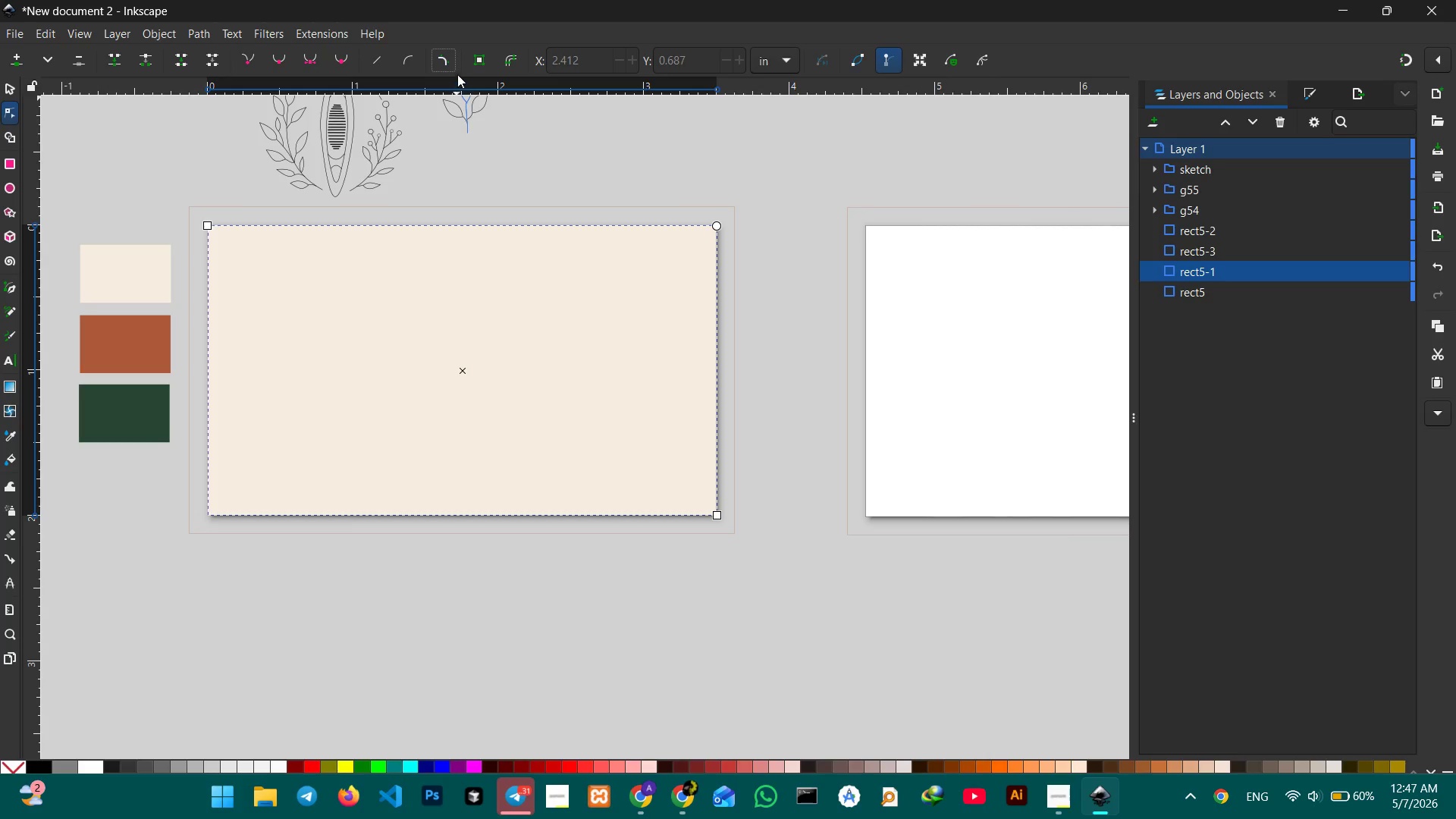 
left_click([445, 65])
 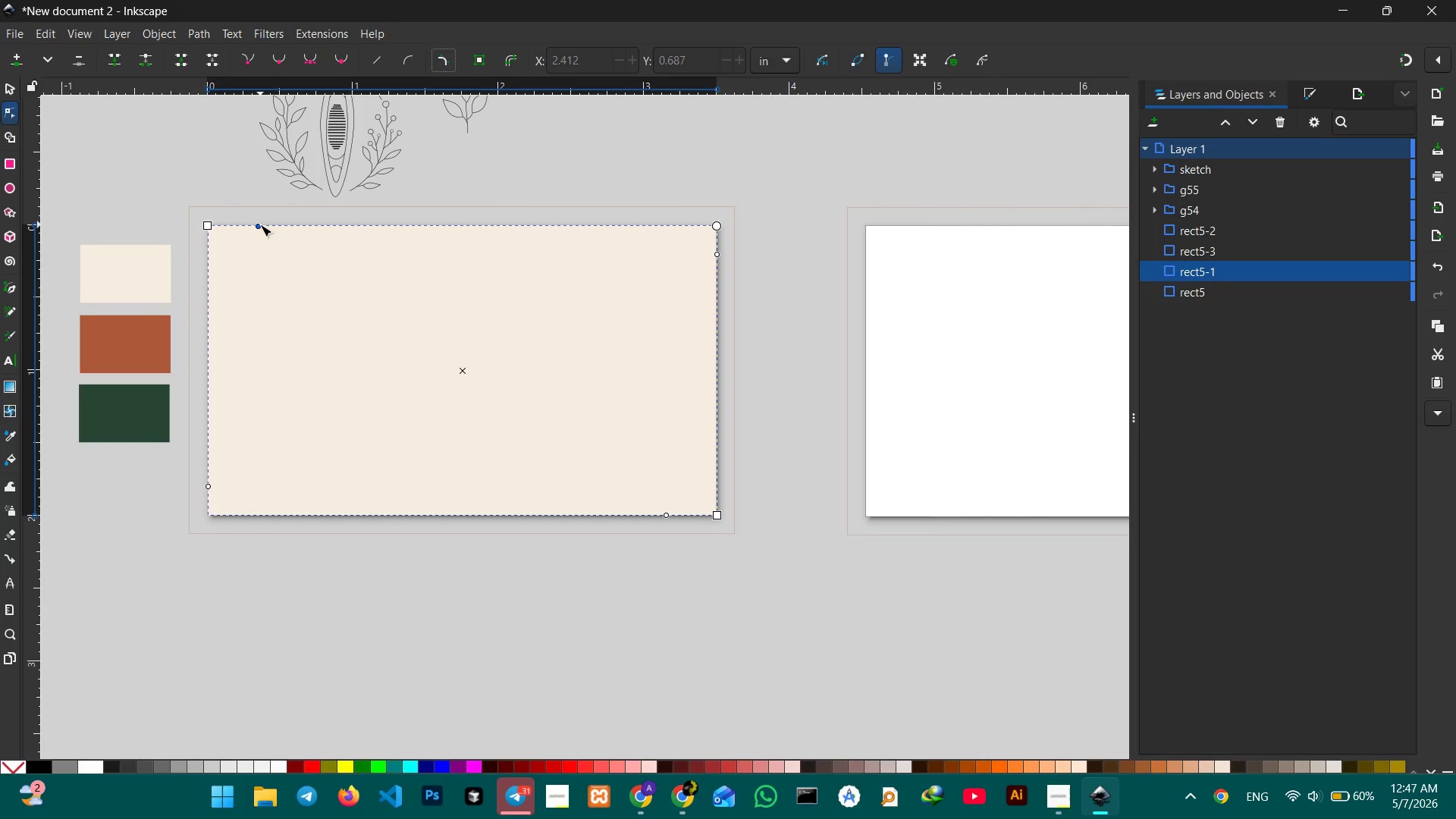 
left_click_drag(start_coordinate=[260, 224], to_coordinate=[240, 223])
 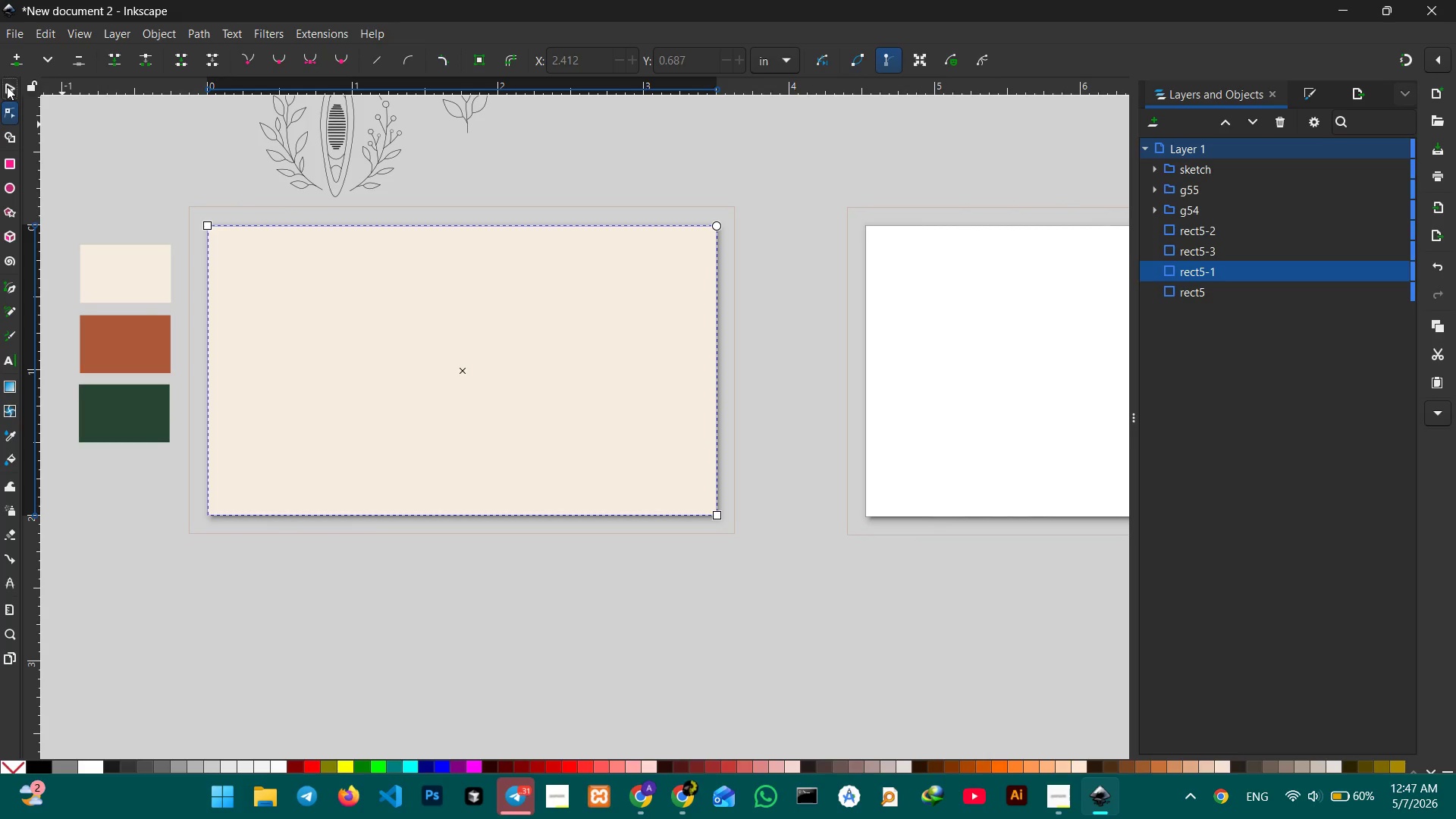 
double_click([123, 159])
 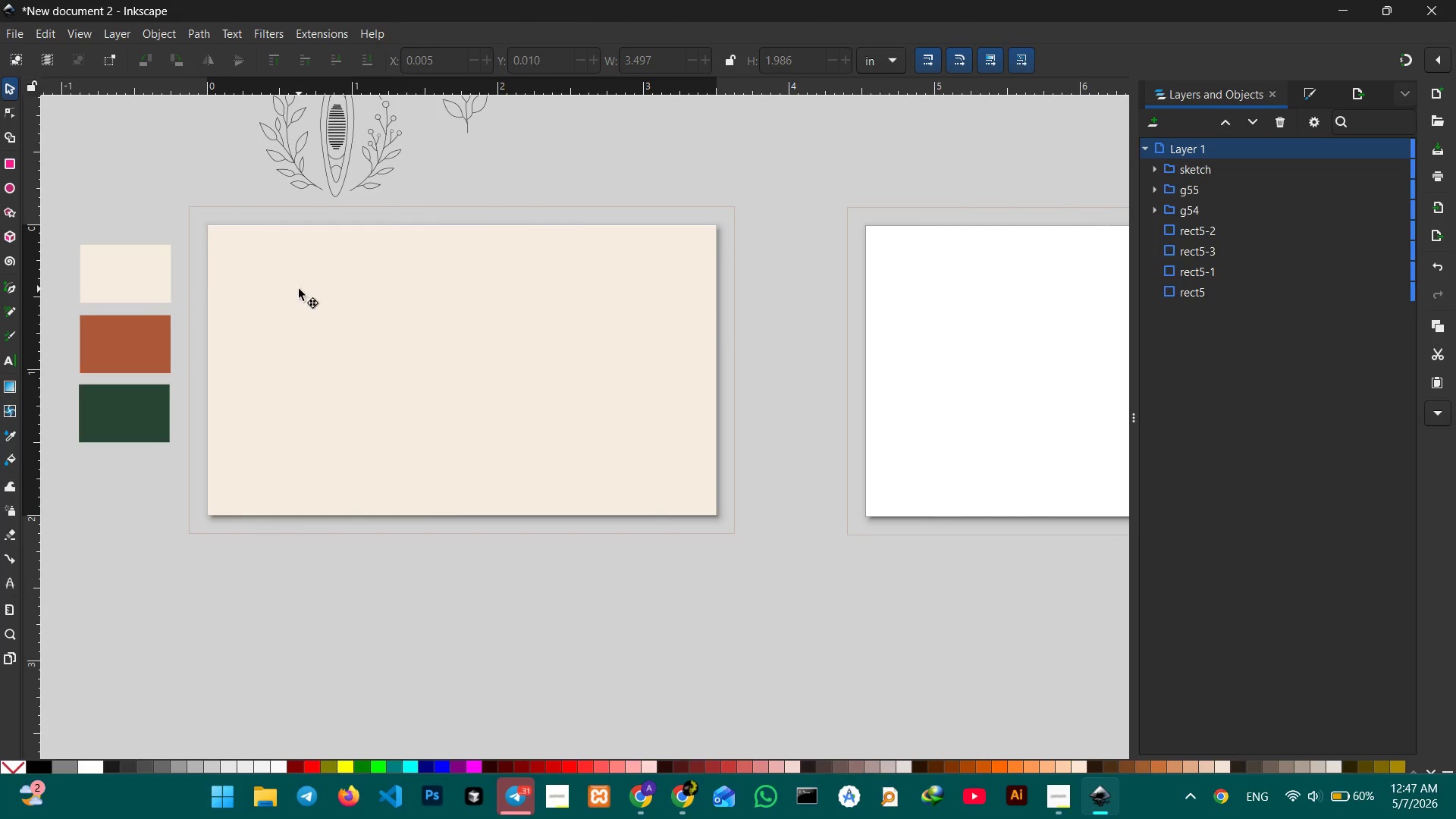 
triple_click([299, 289])
 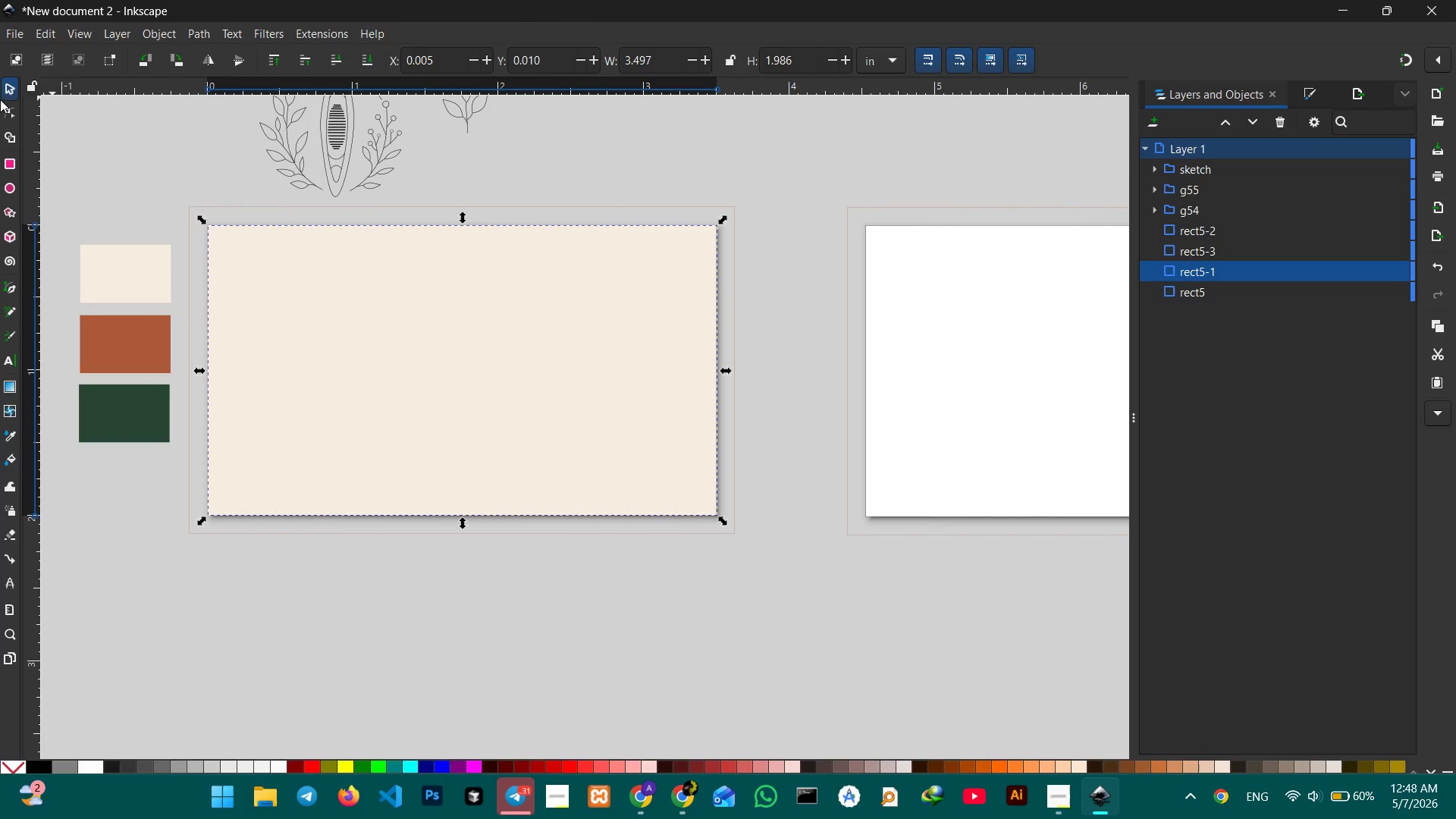 
left_click([9, 108])
 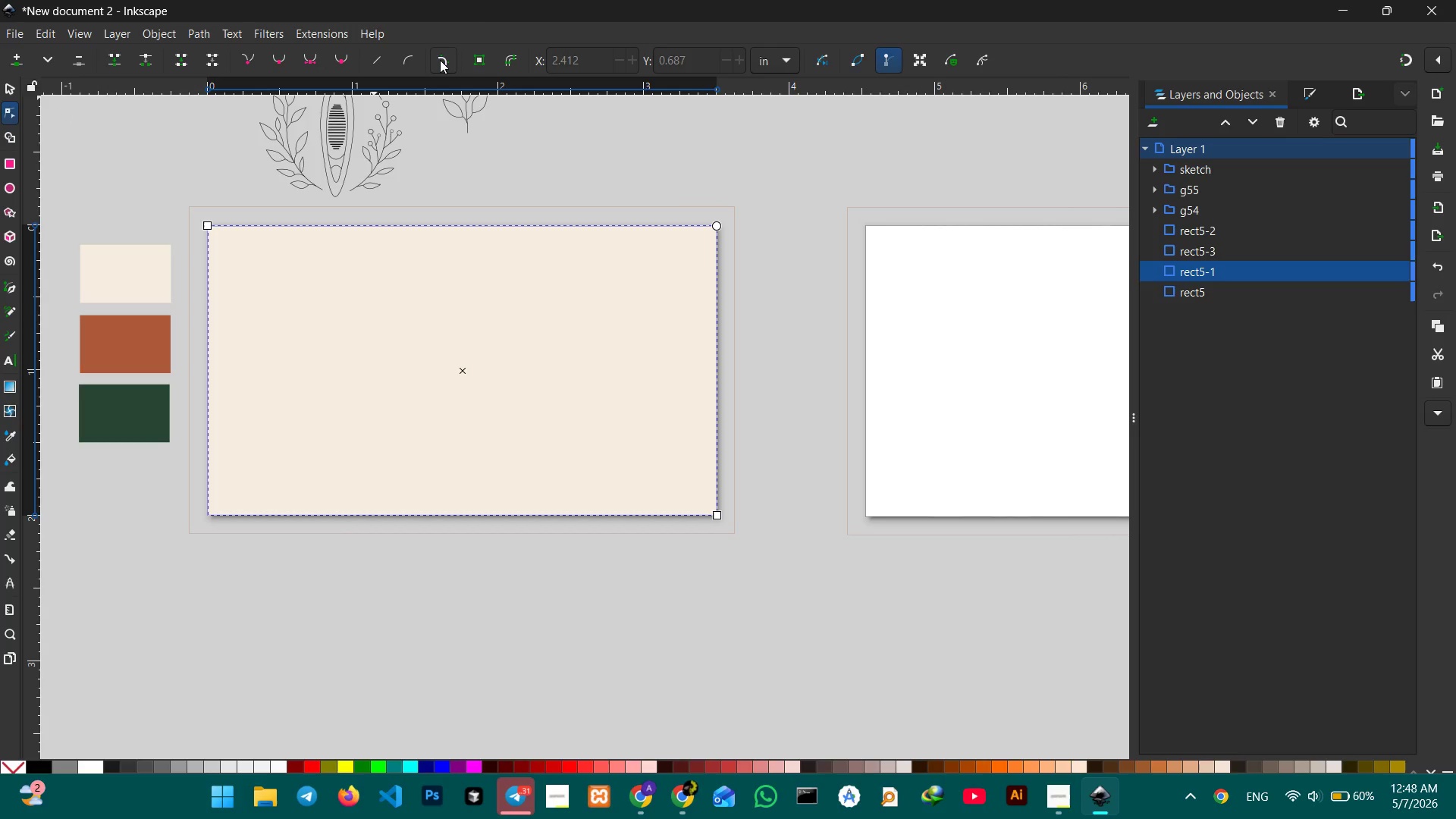 
left_click([440, 59])
 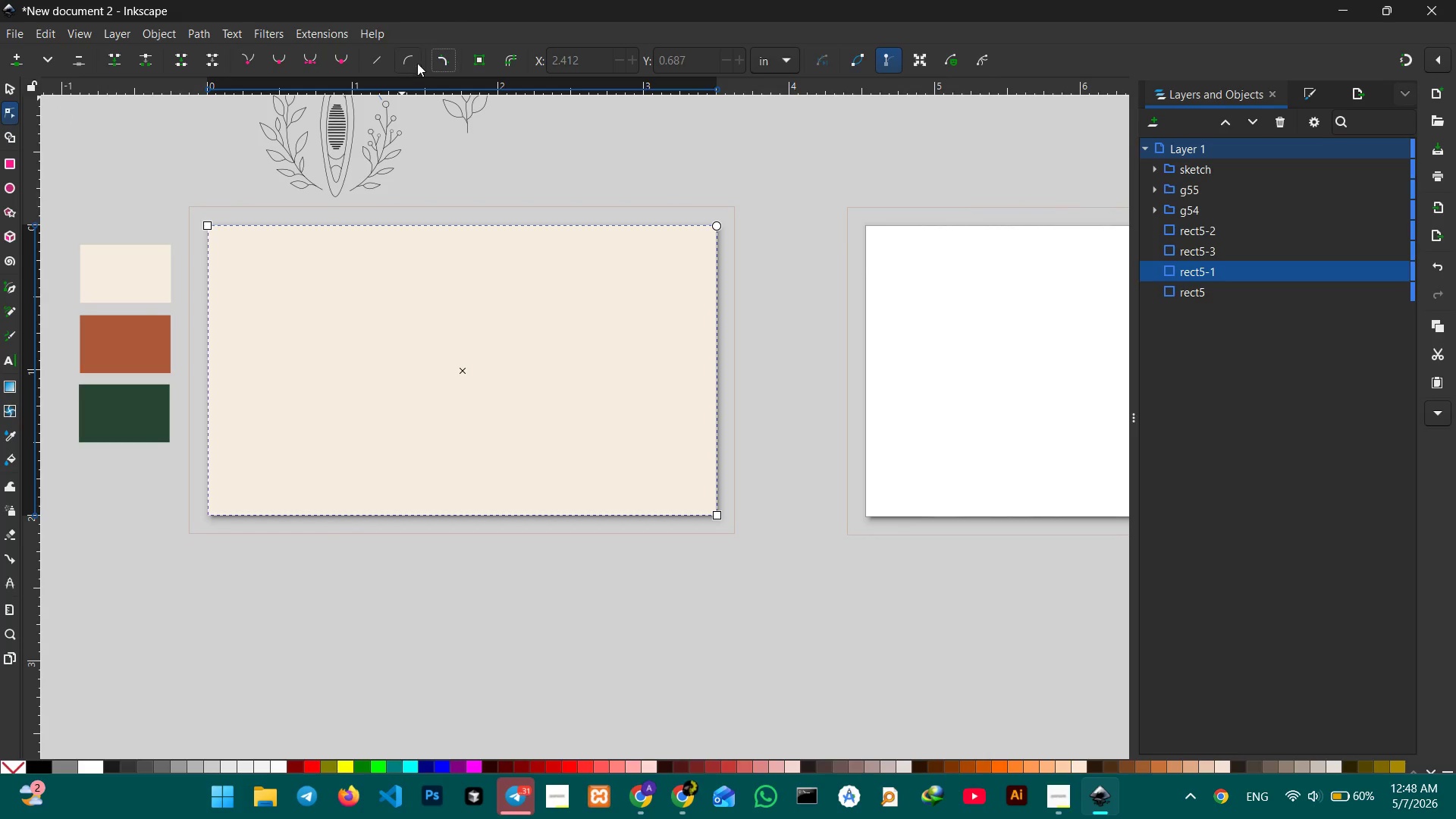 
left_click([438, 55])
 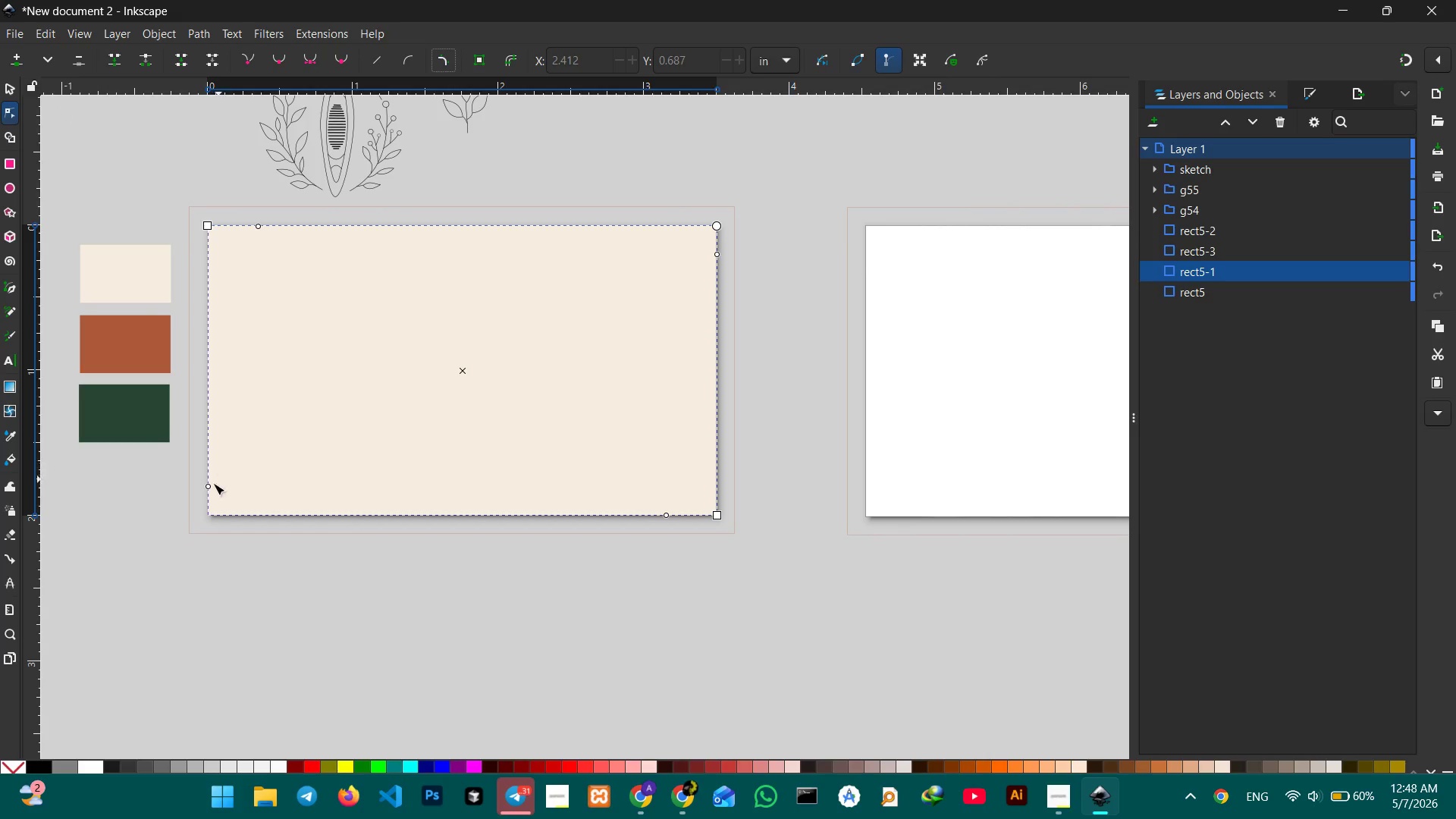 
left_click_drag(start_coordinate=[207, 486], to_coordinate=[208, 463])
 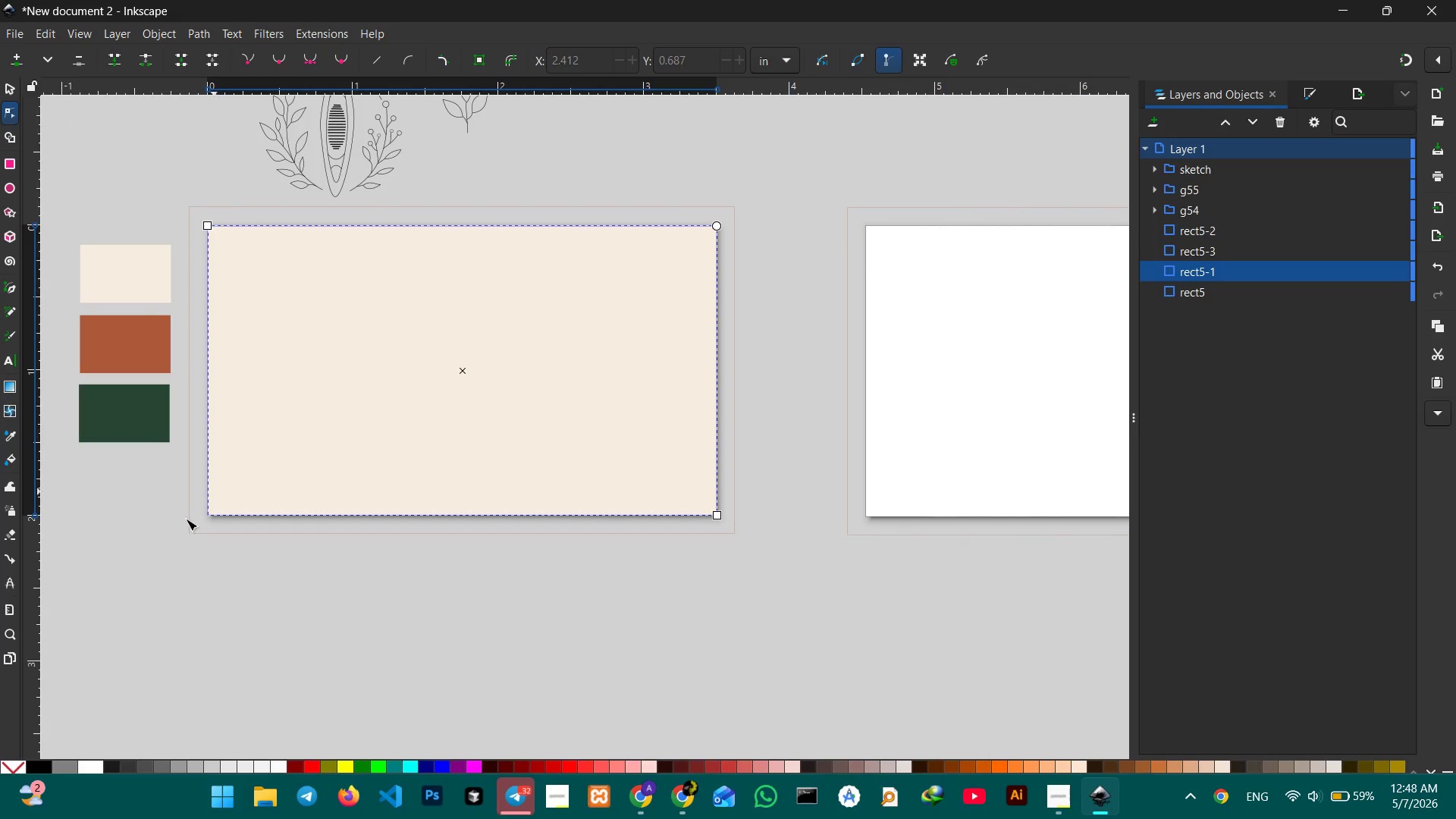 
left_click([167, 573])
 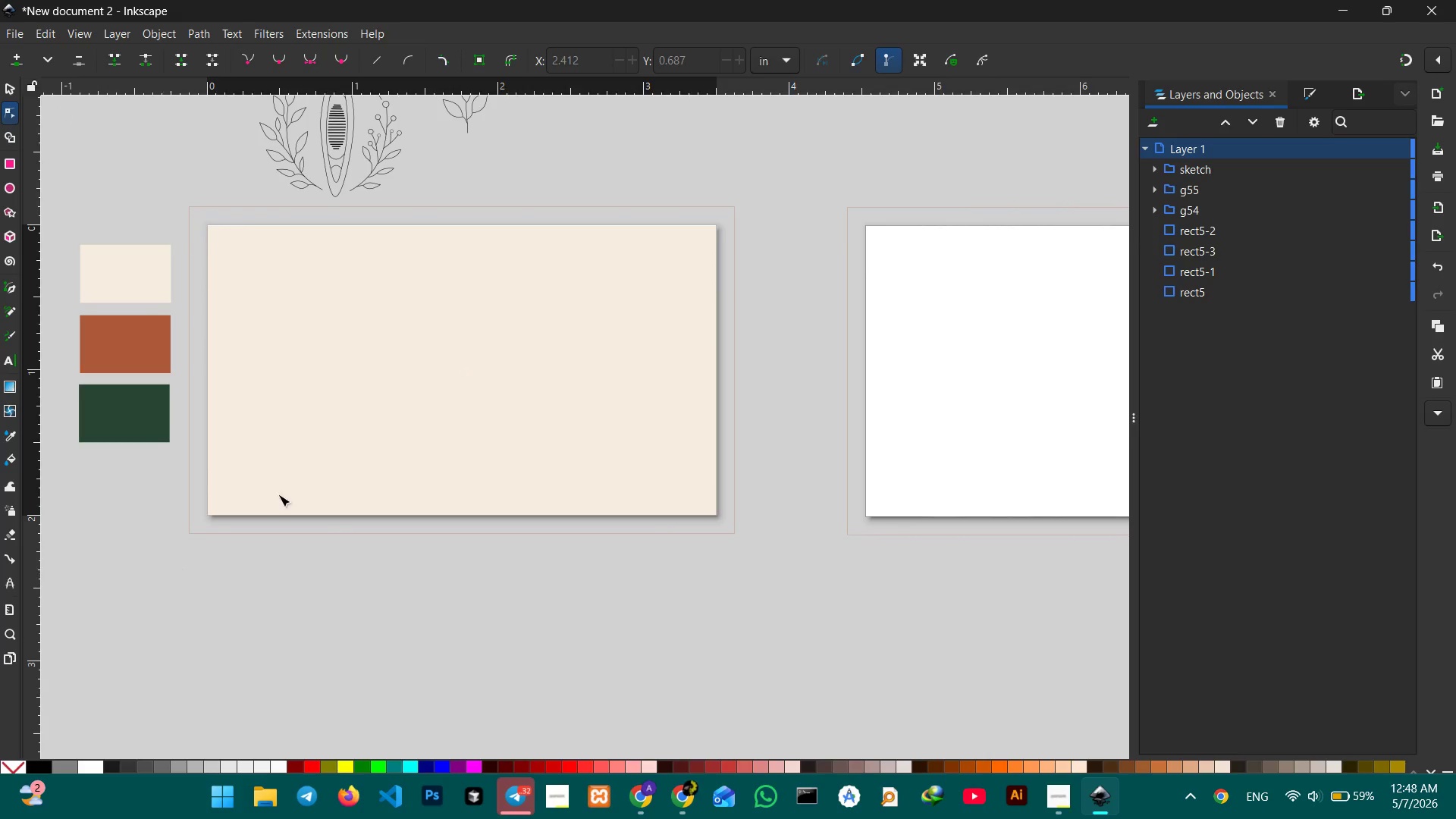 
left_click([286, 489])
 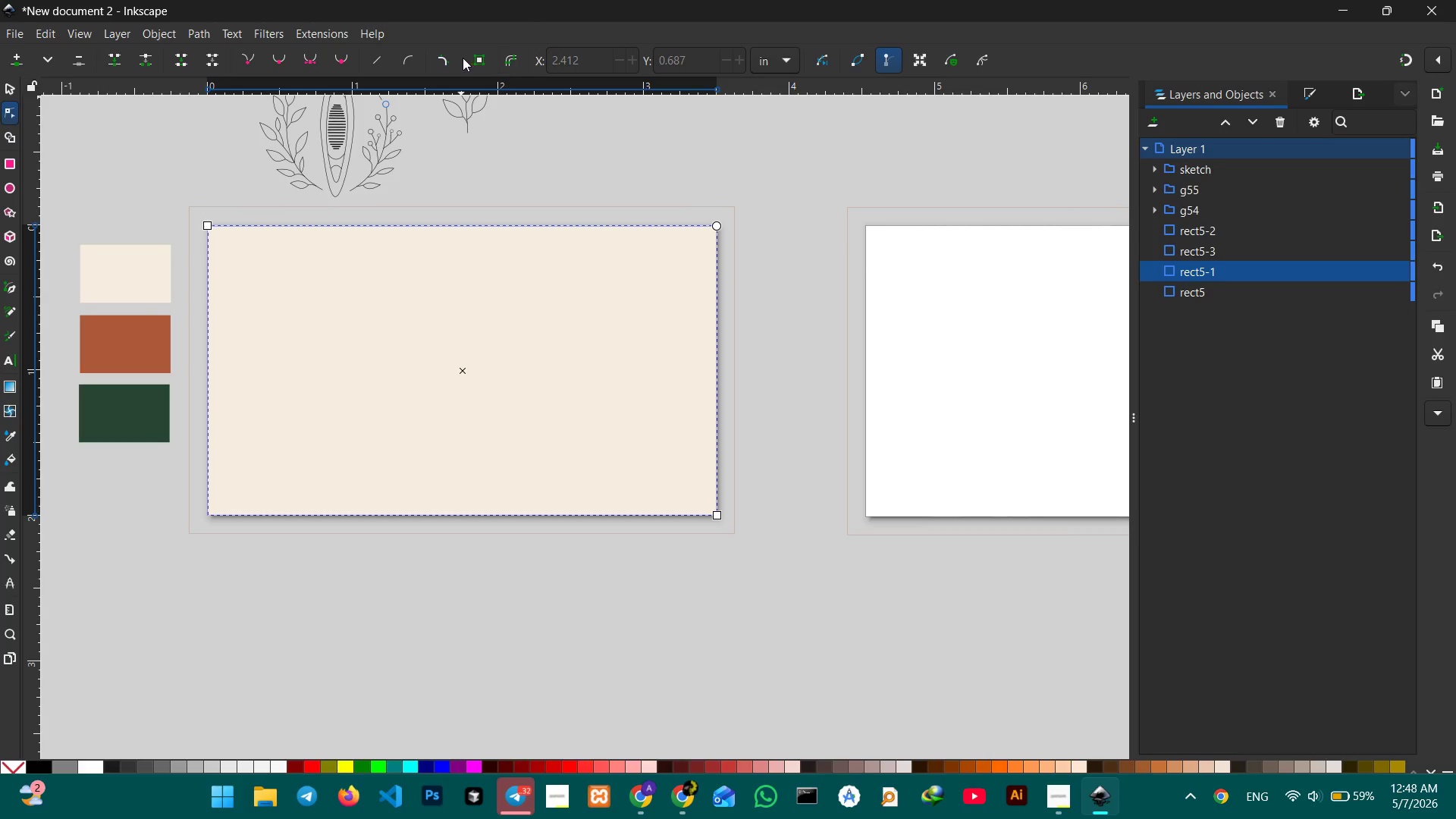 
left_click([447, 61])
 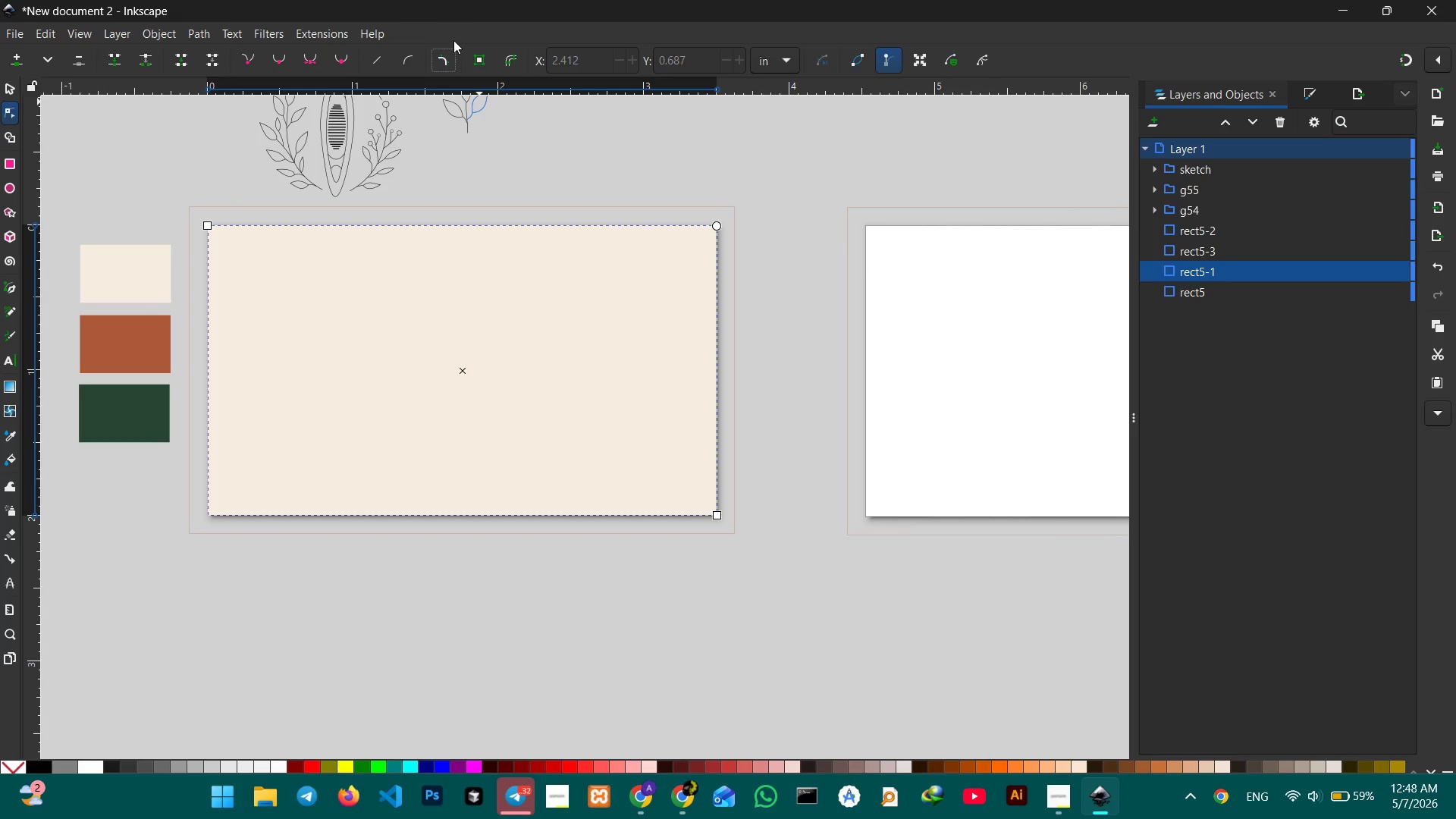 
left_click([441, 63])
 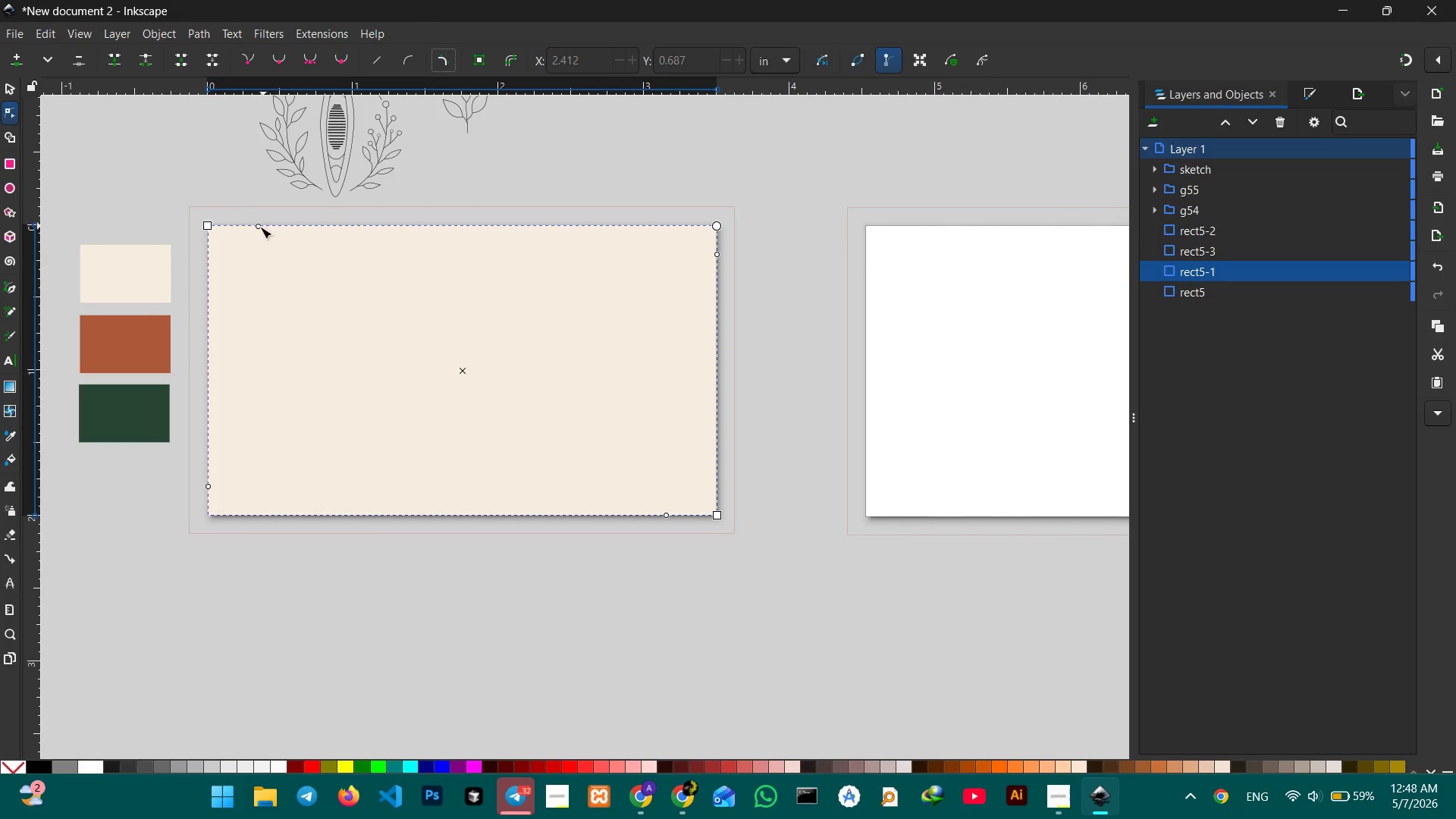 
left_click_drag(start_coordinate=[259, 228], to_coordinate=[229, 224])
 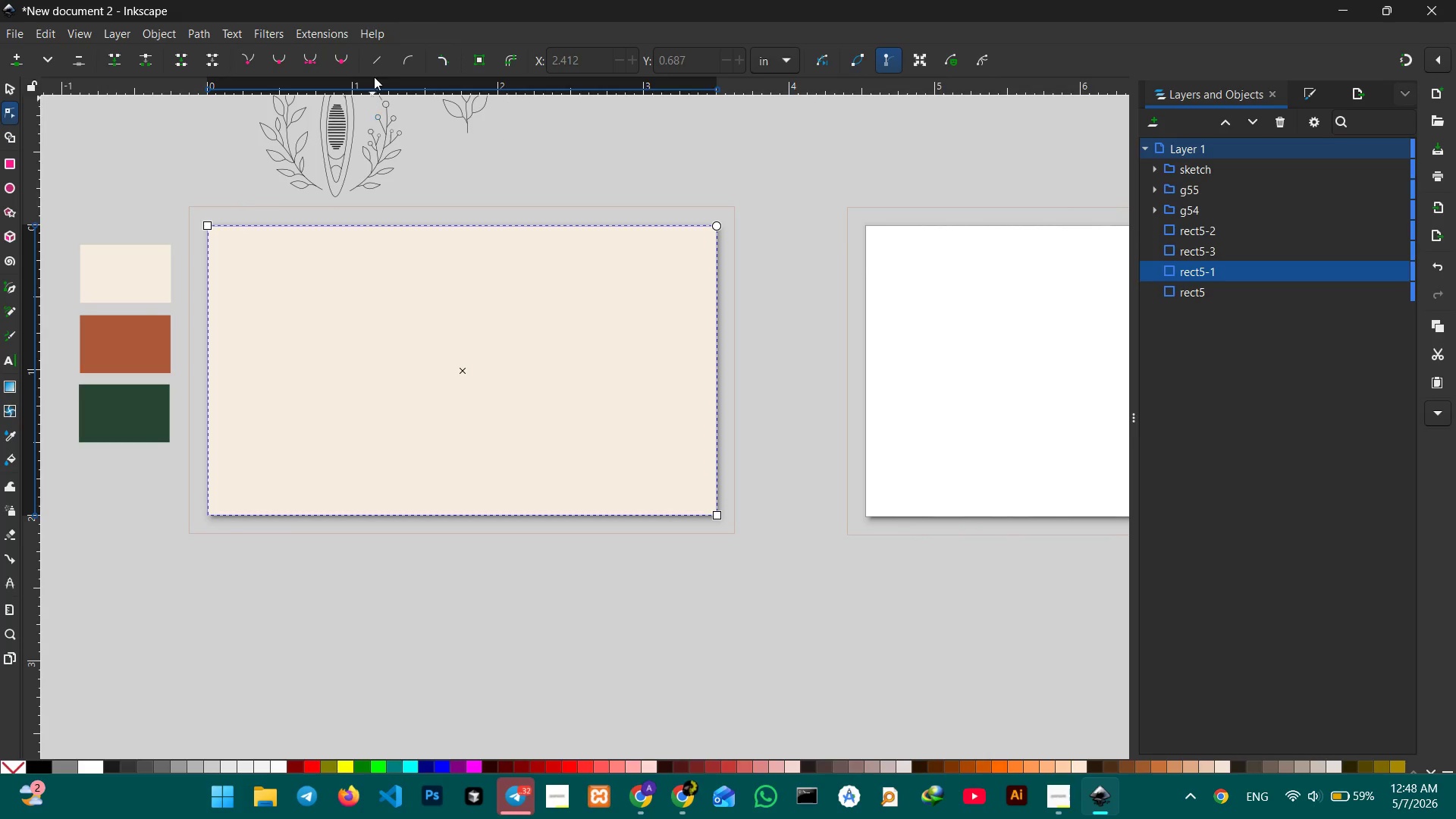 
mouse_move([412, 58])
 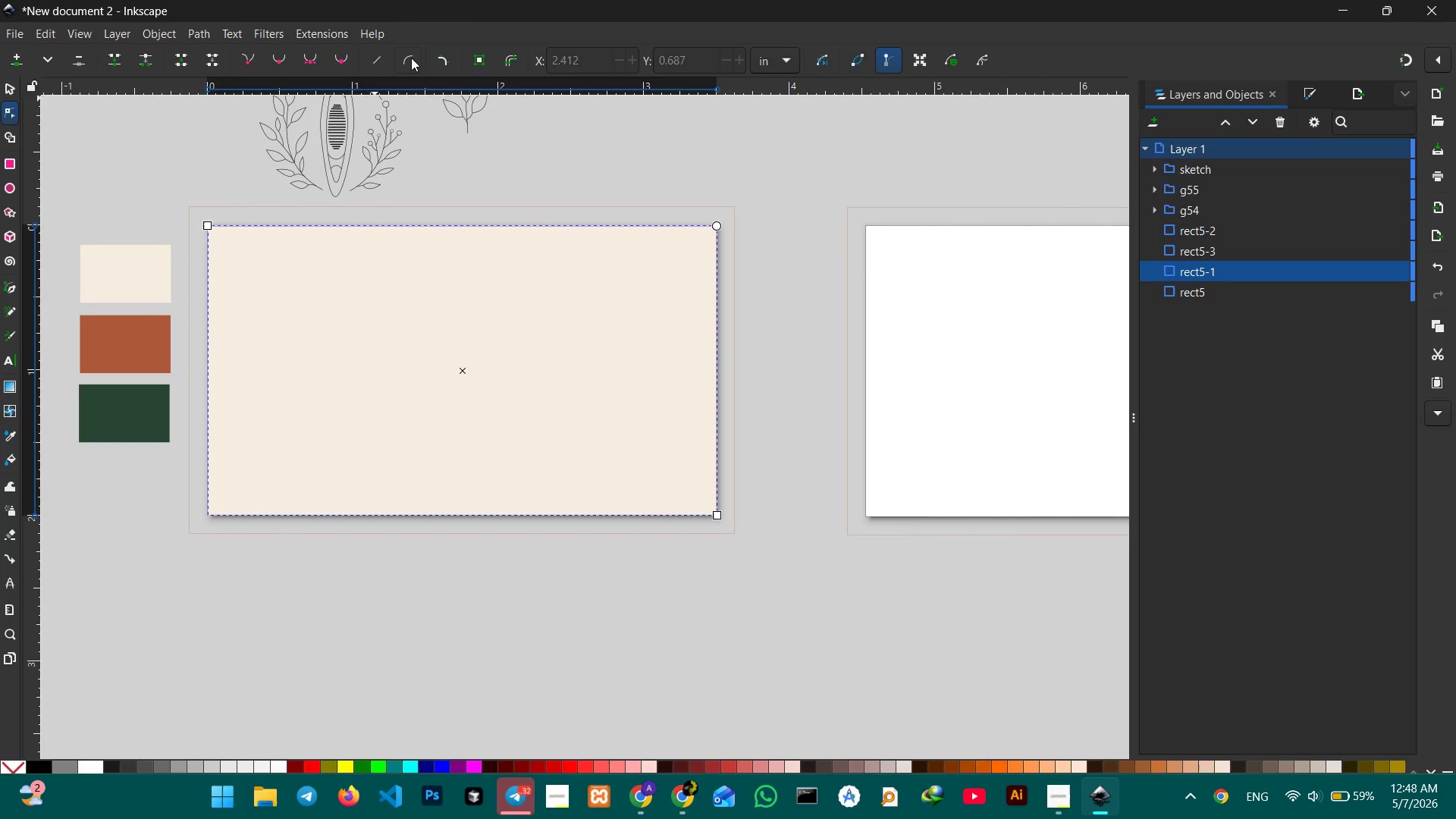 
left_click([408, 58])
 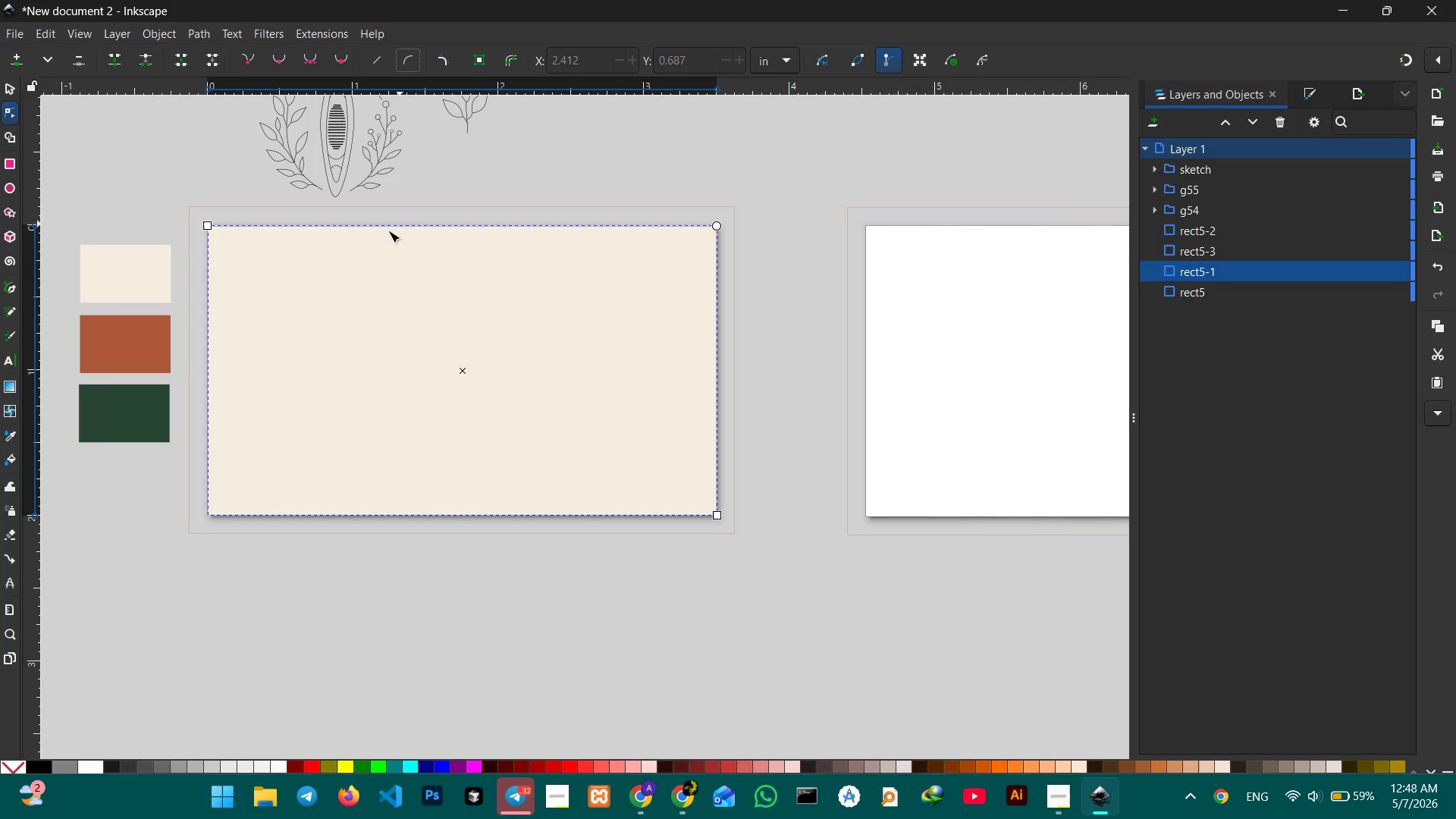 
left_click([378, 181])
 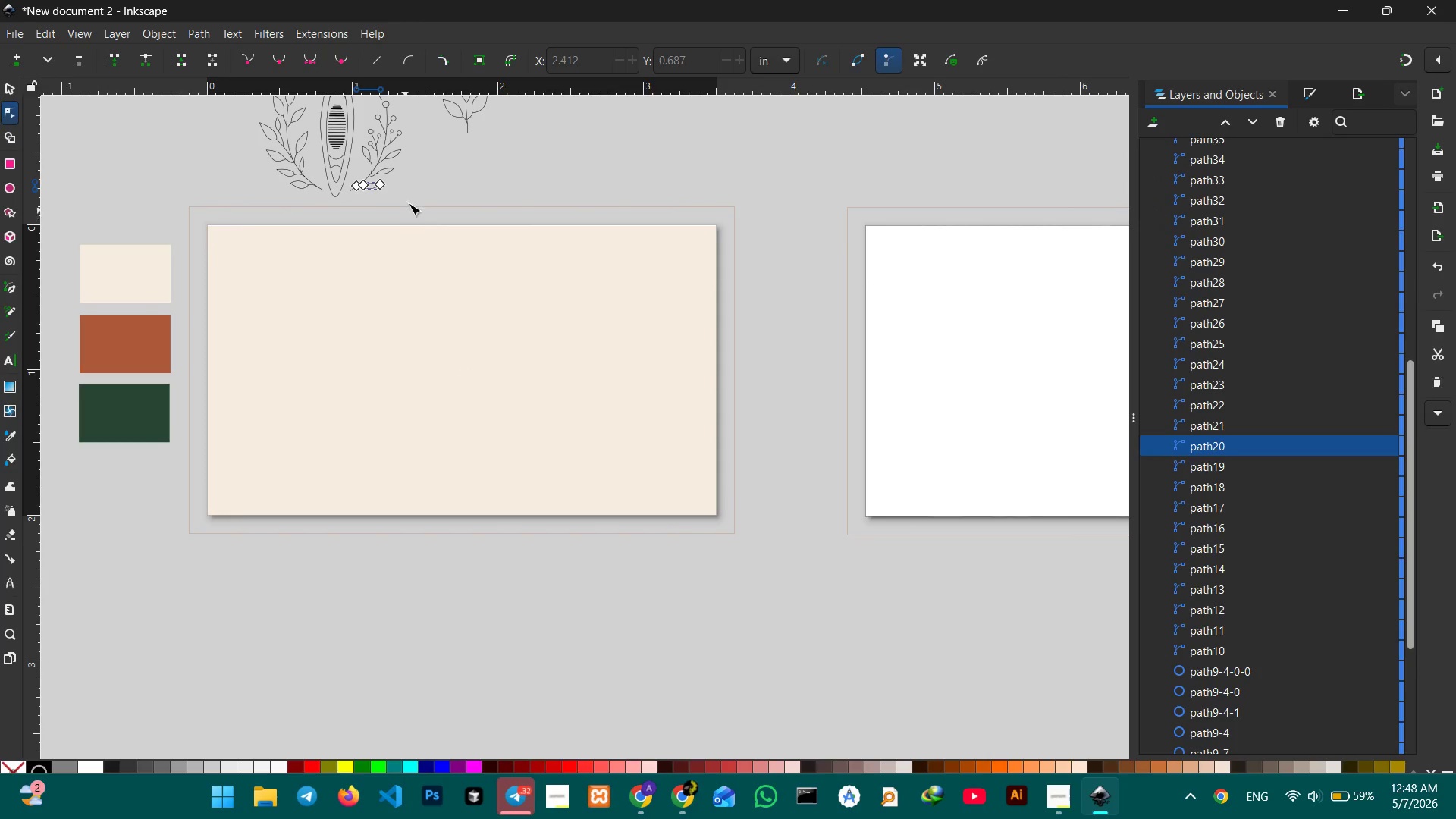 
left_click([421, 191])
 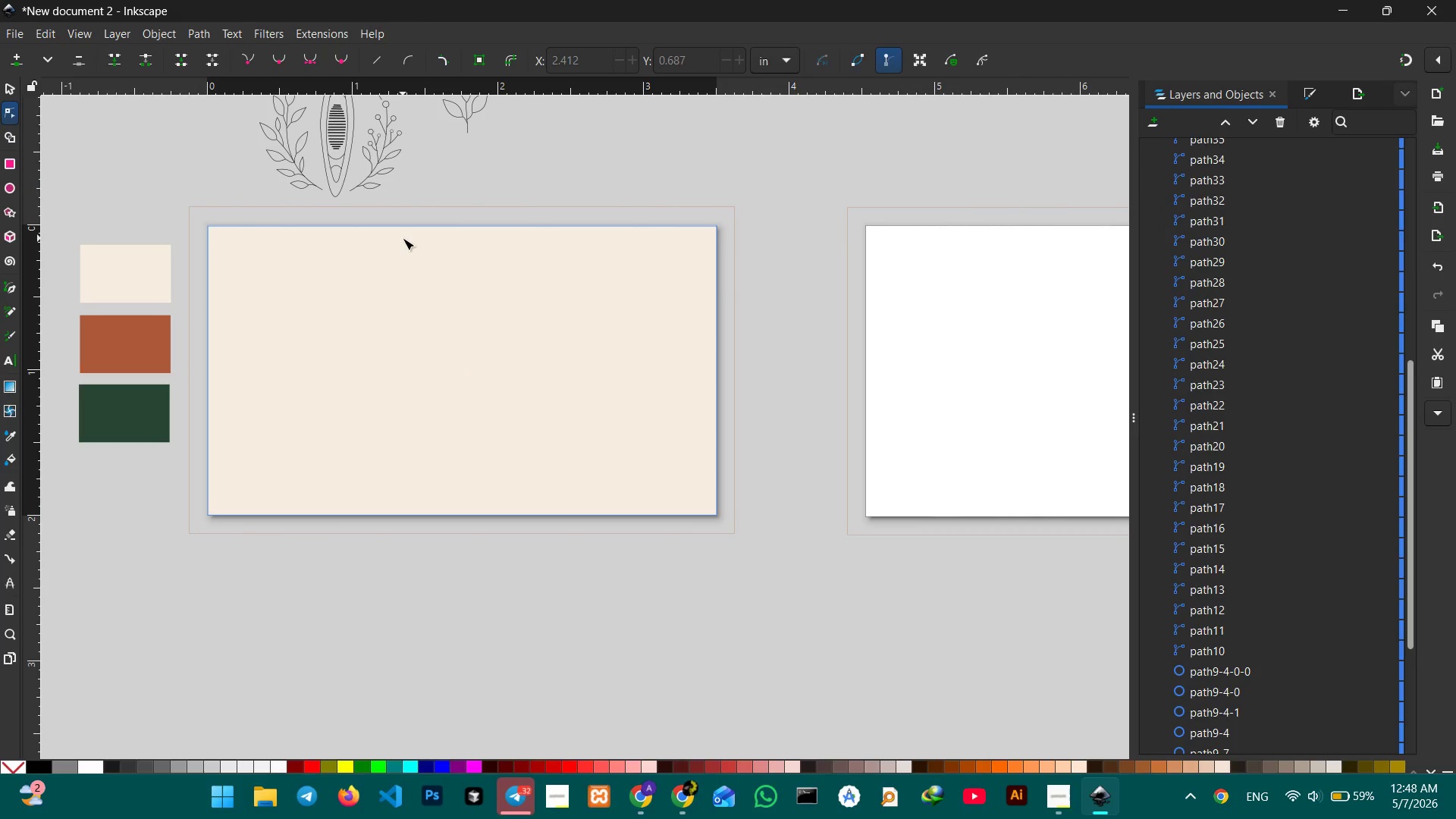 
double_click([403, 238])
 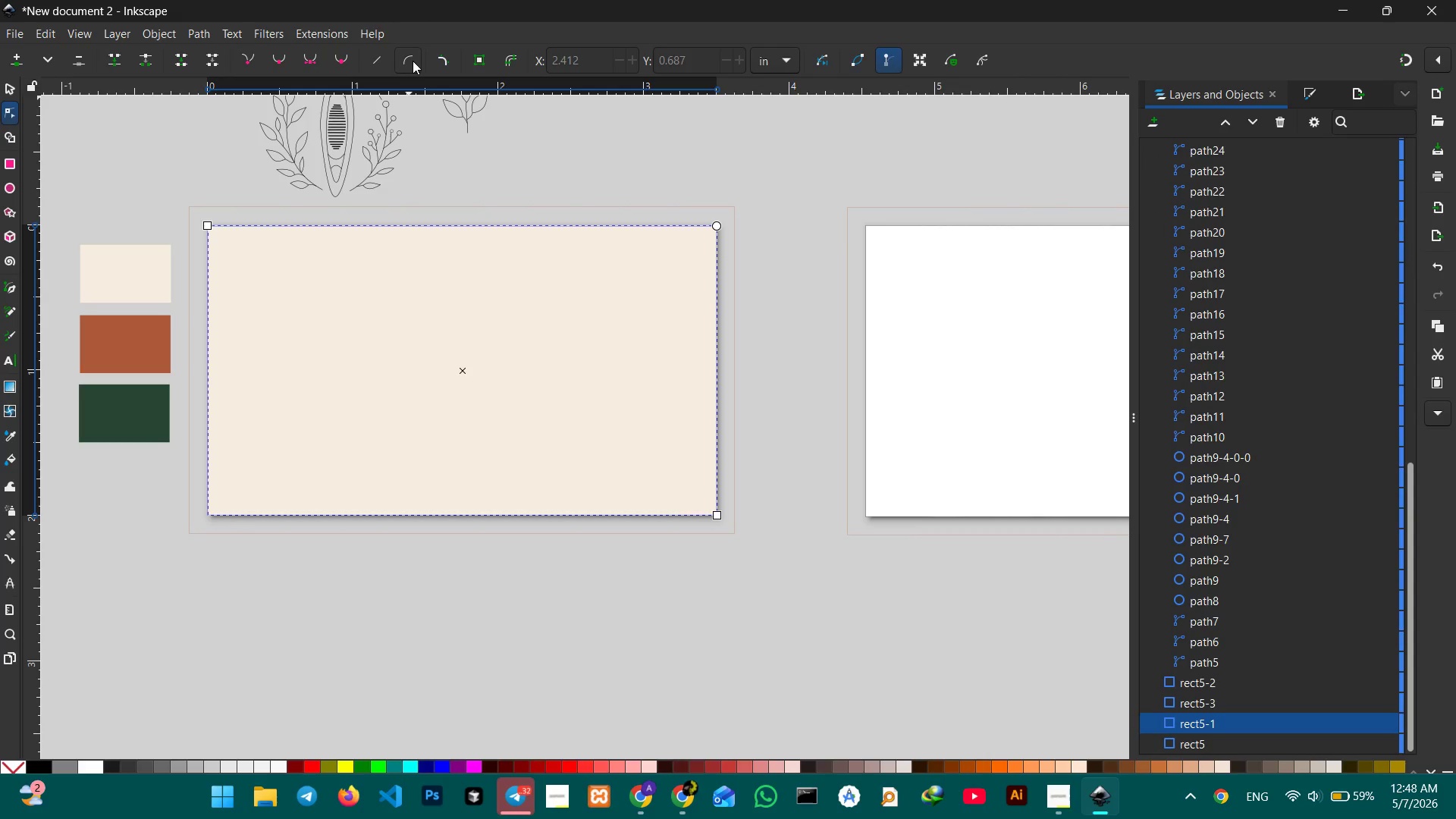 
left_click([412, 61])
 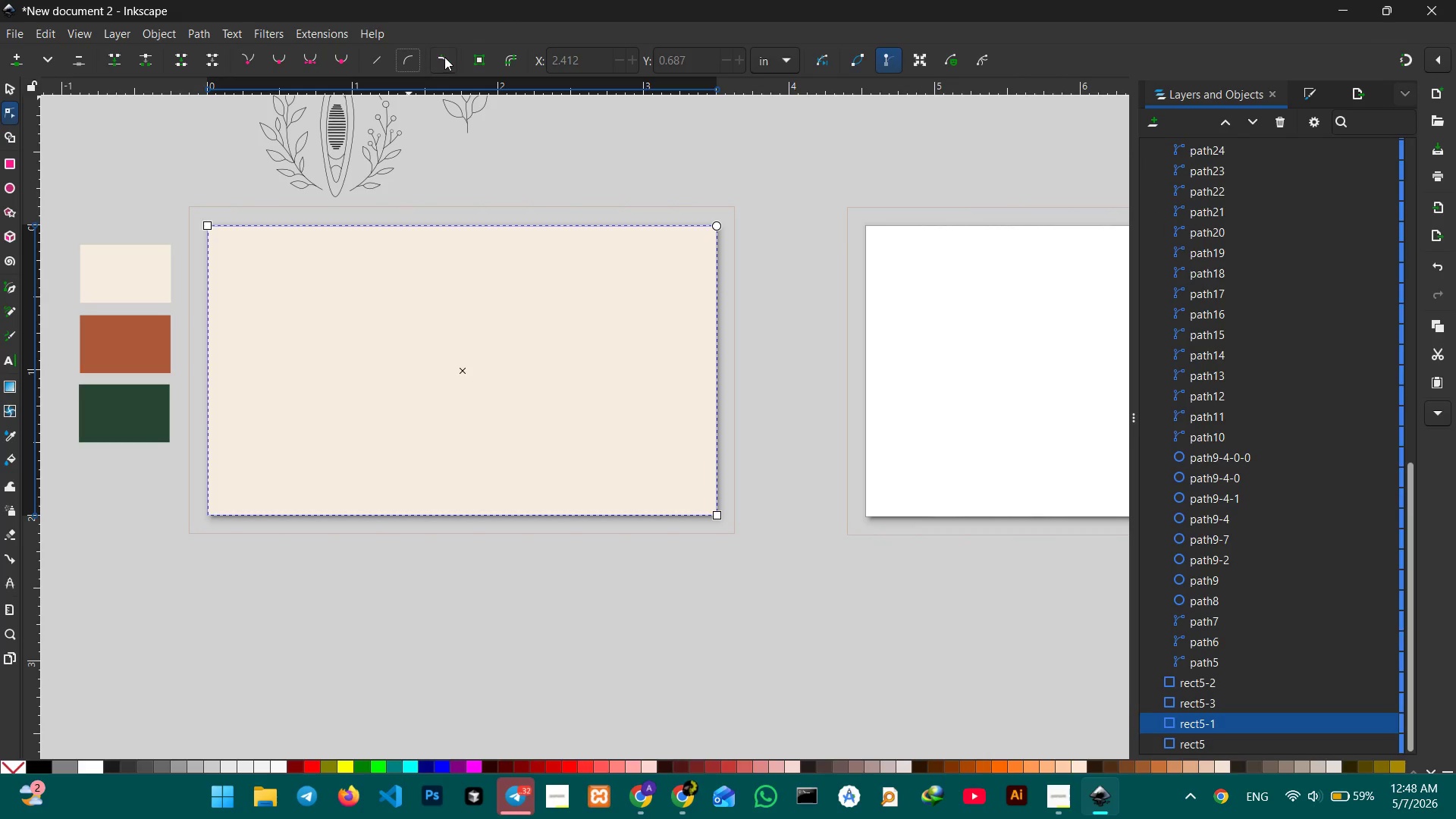 
left_click([445, 57])
 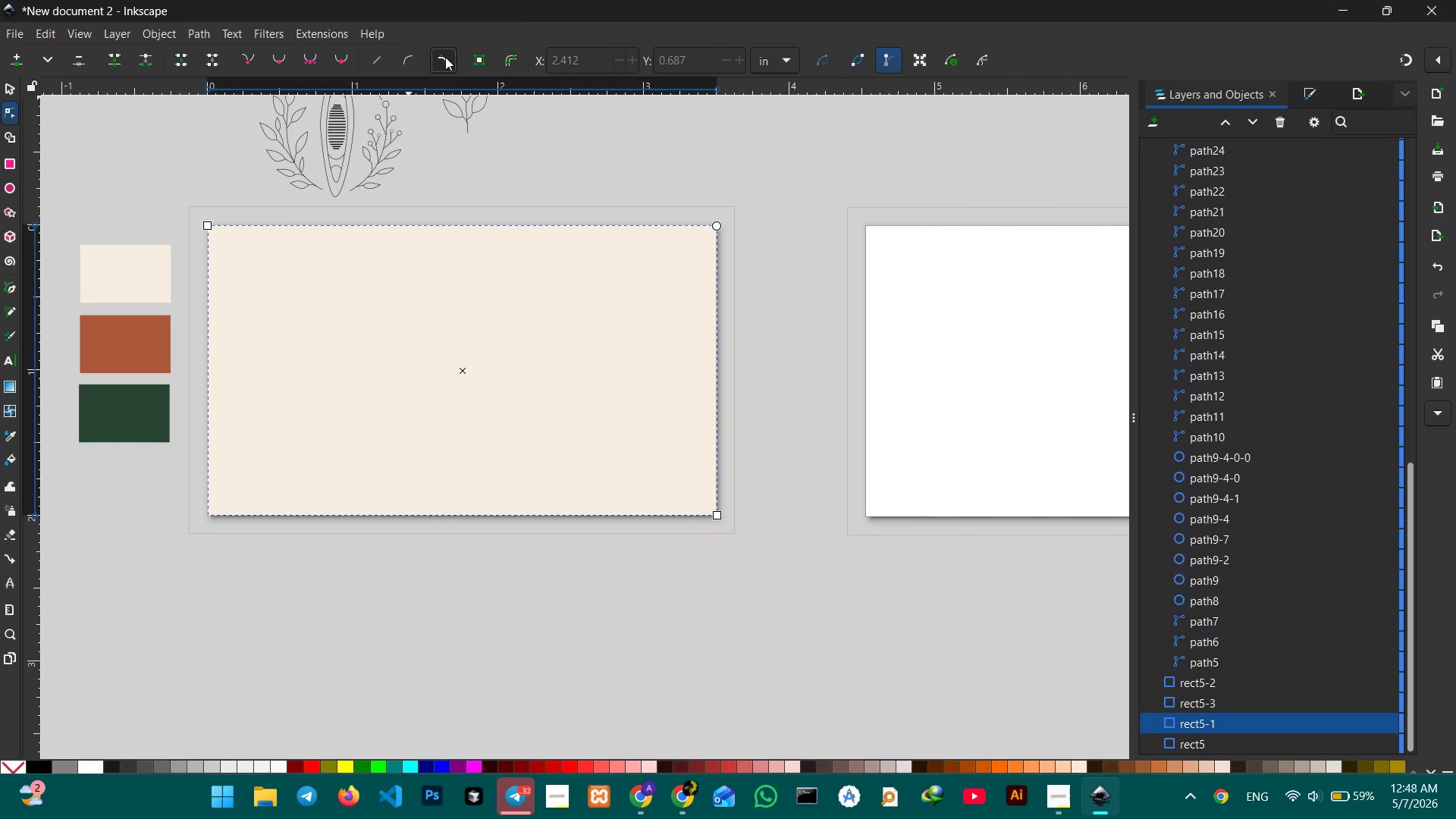 
double_click([445, 57])
 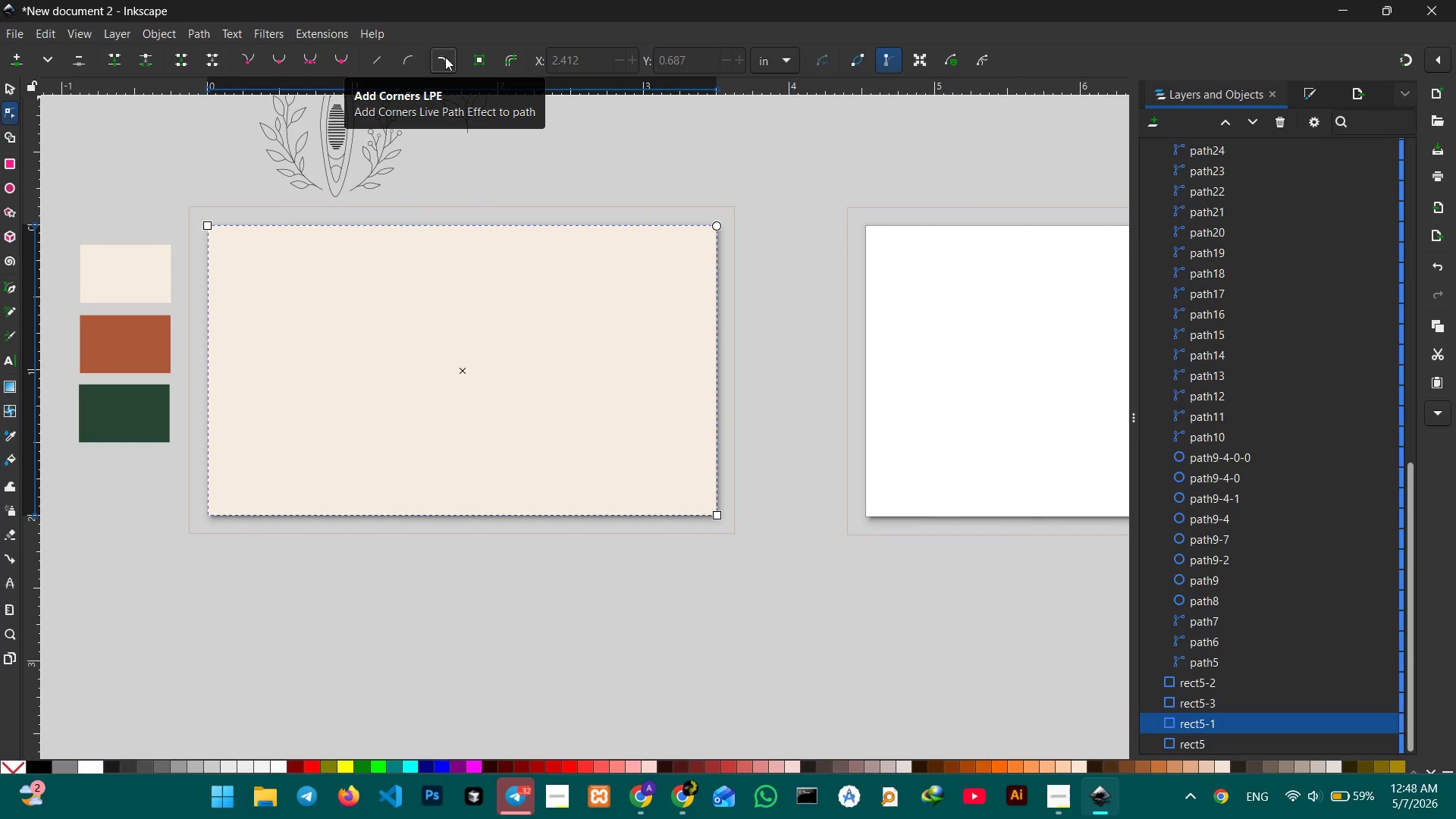 
left_click([445, 57])
 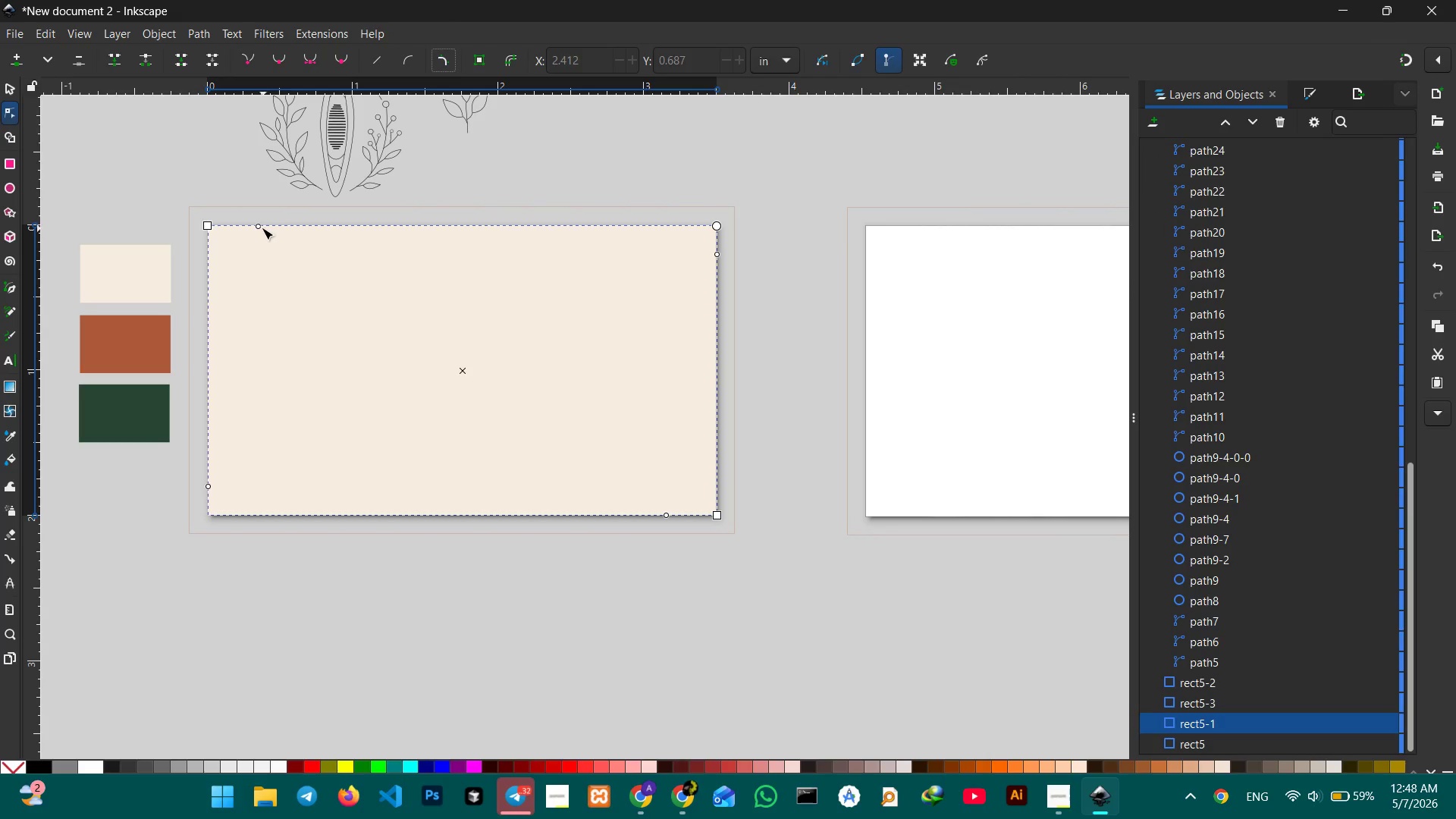 
left_click_drag(start_coordinate=[260, 226], to_coordinate=[294, 227])
 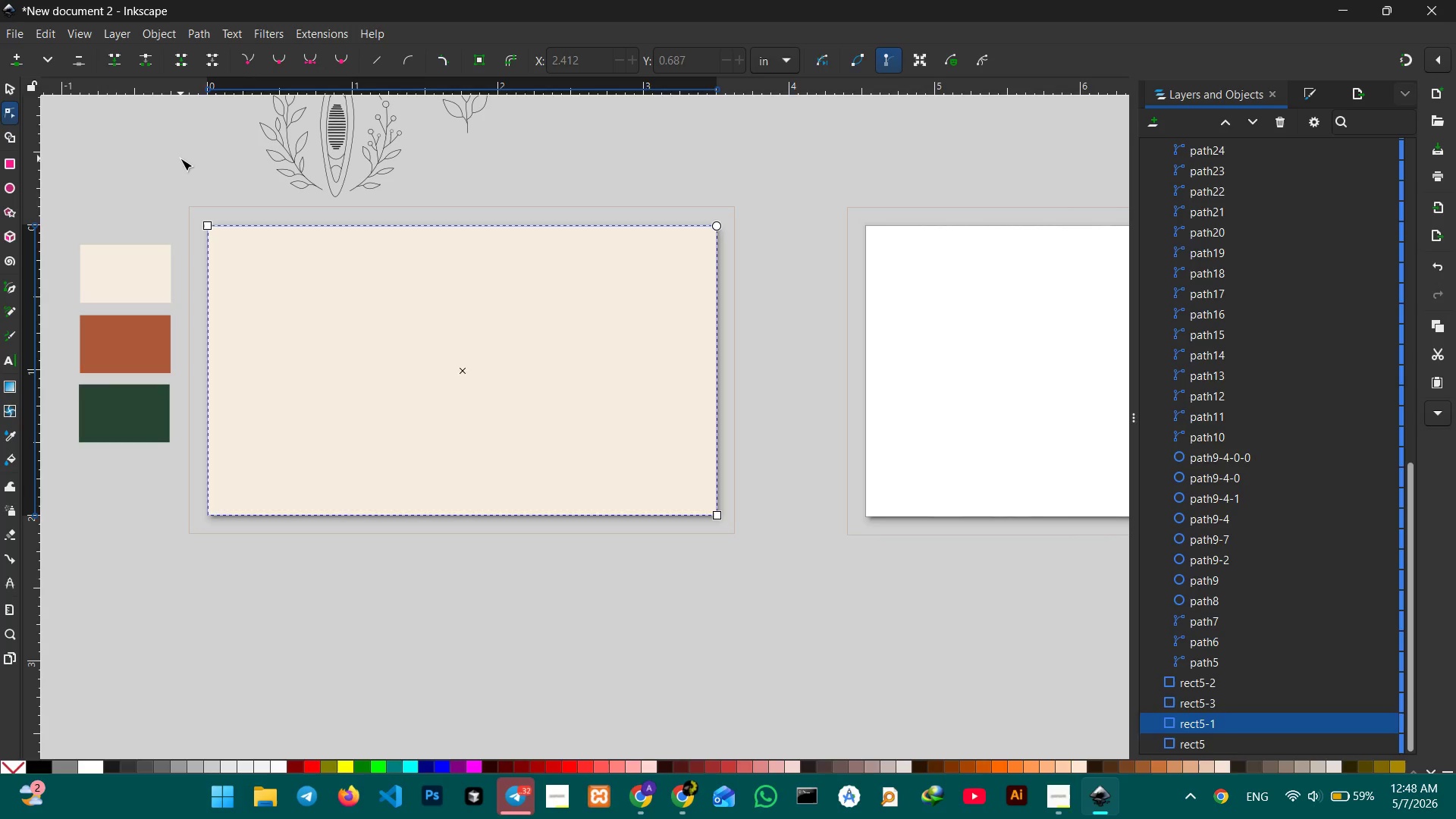 
double_click([180, 158])
 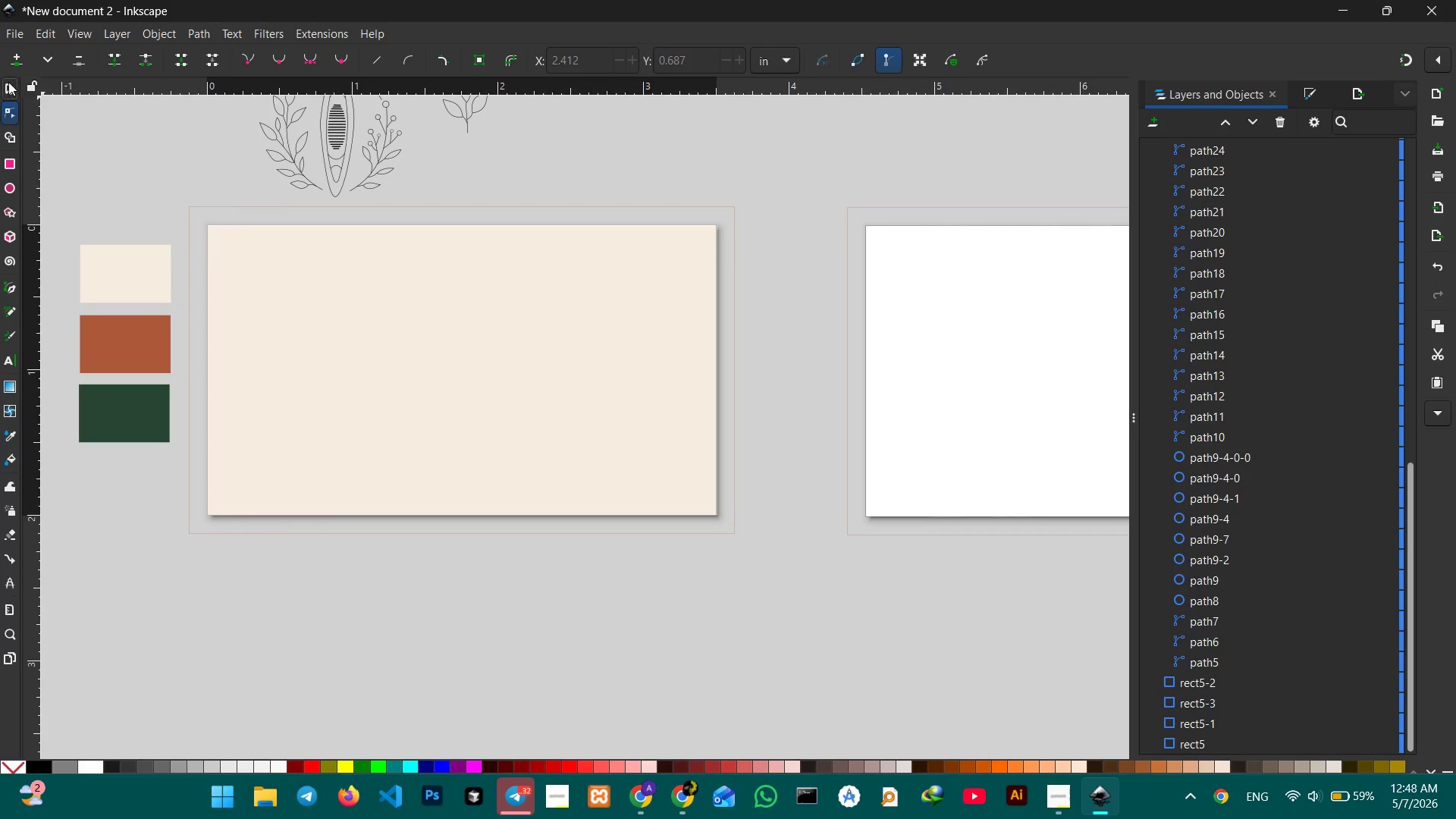 
double_click([174, 160])
 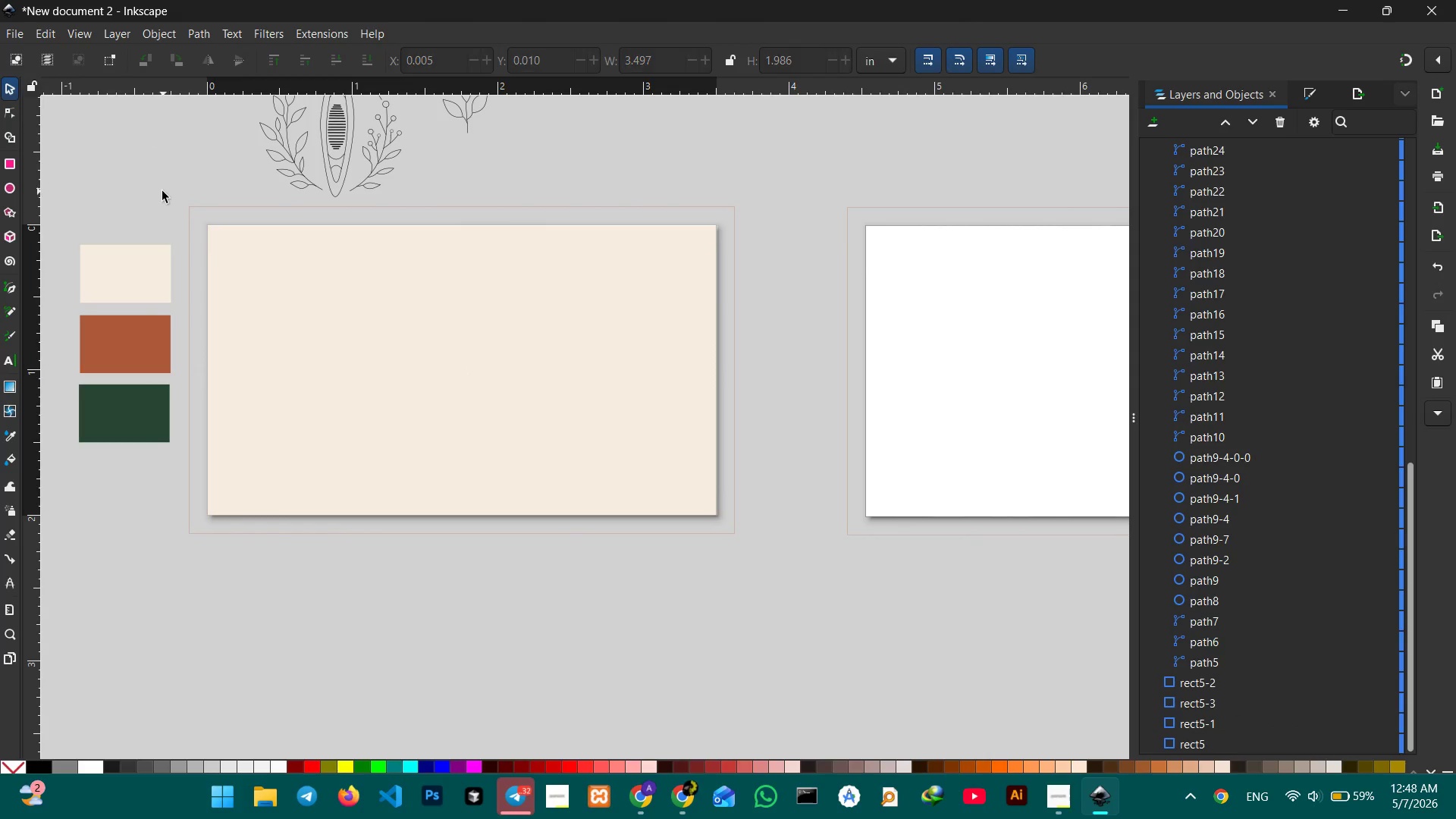 
left_click([290, 265])
 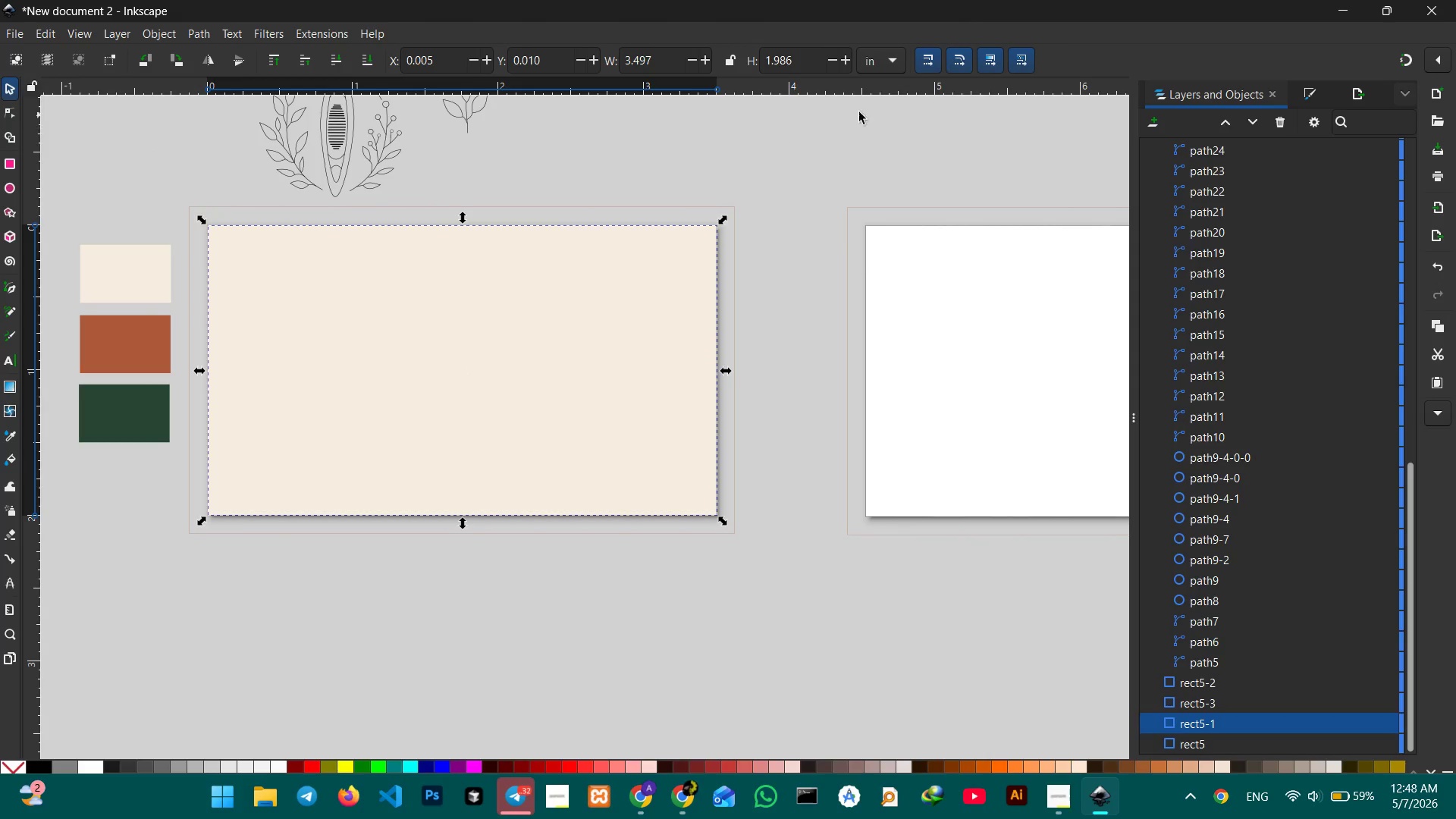 
left_click([950, 64])
 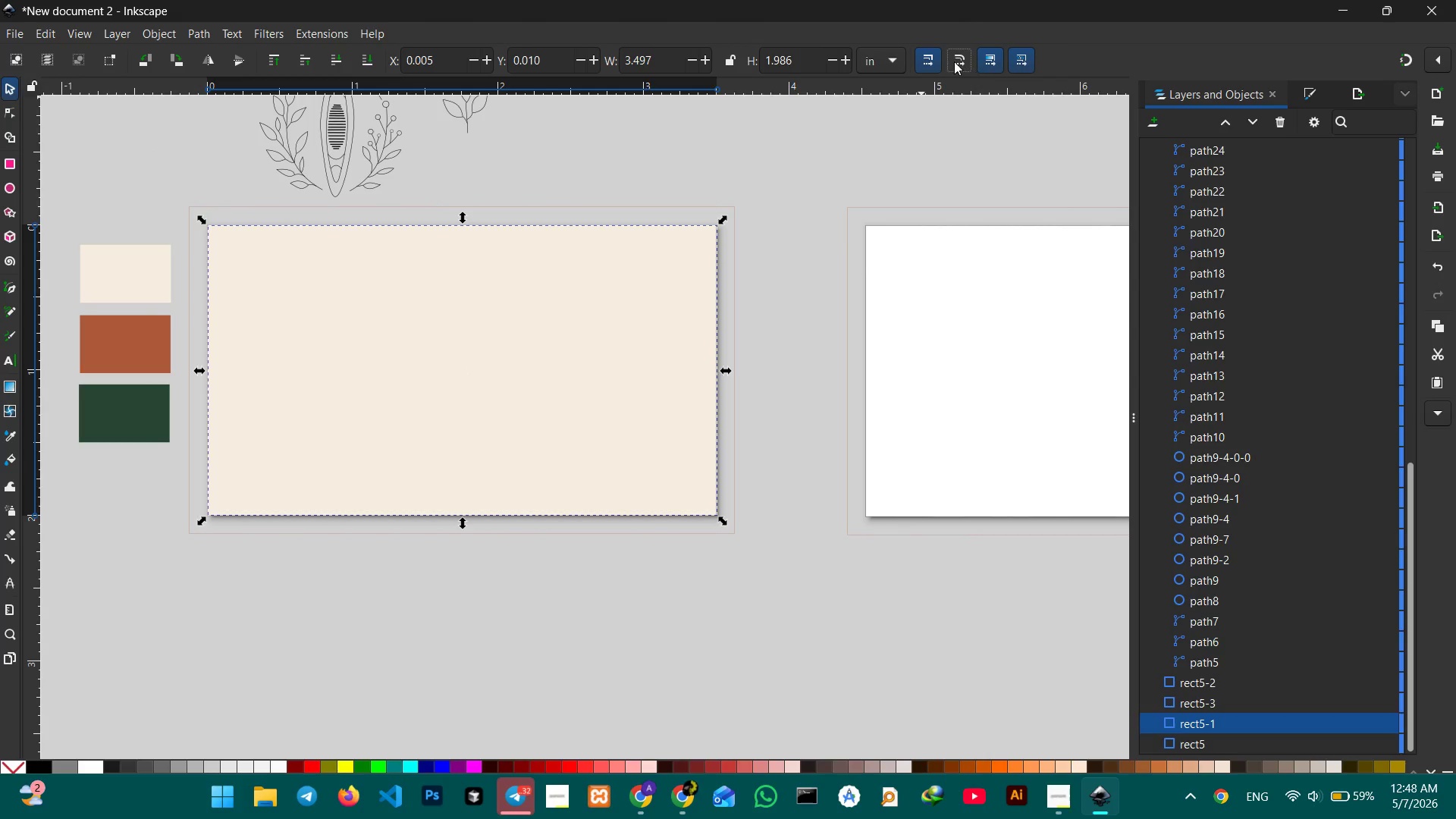 
left_click([954, 61])
 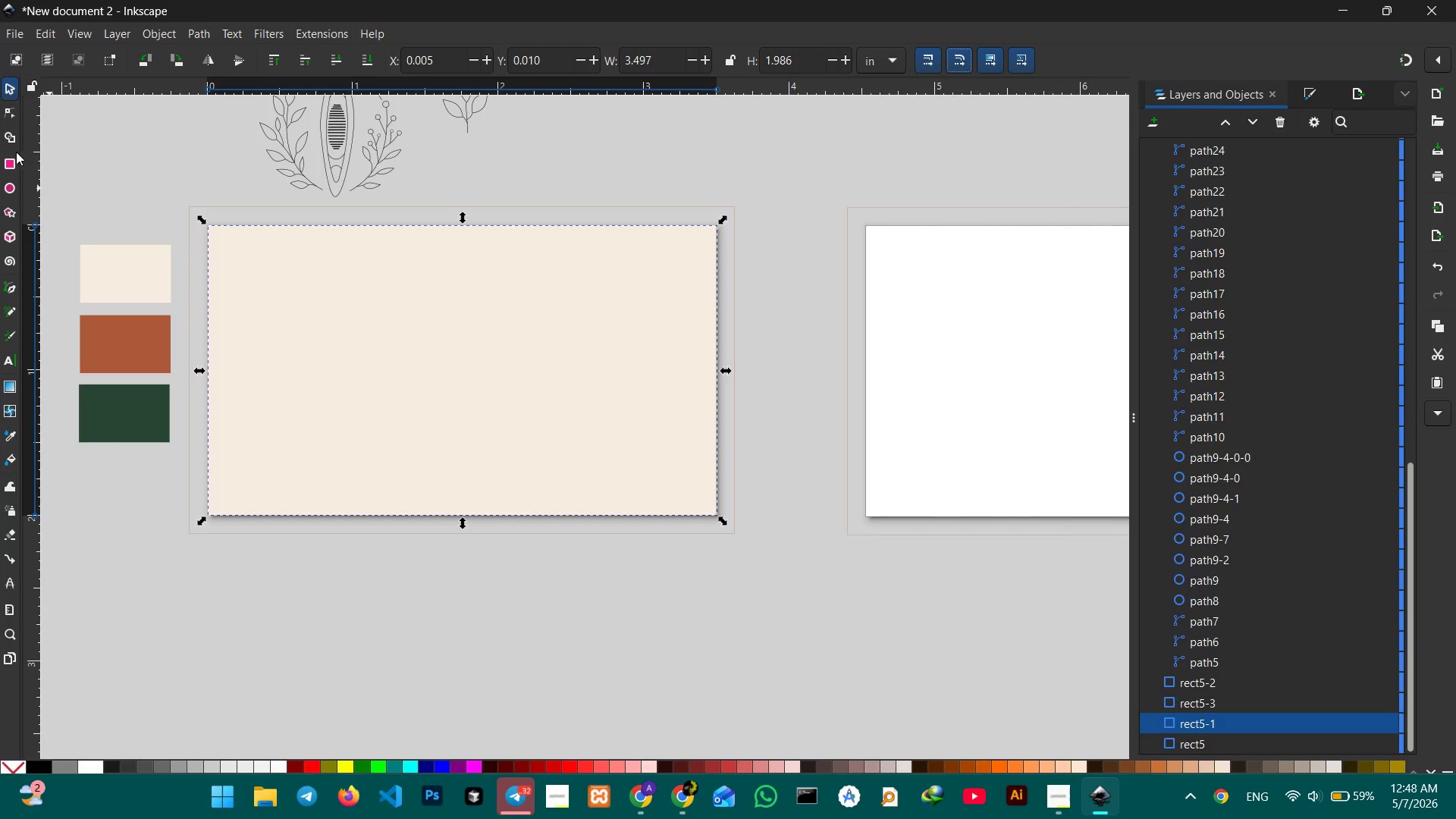 
left_click([7, 162])
 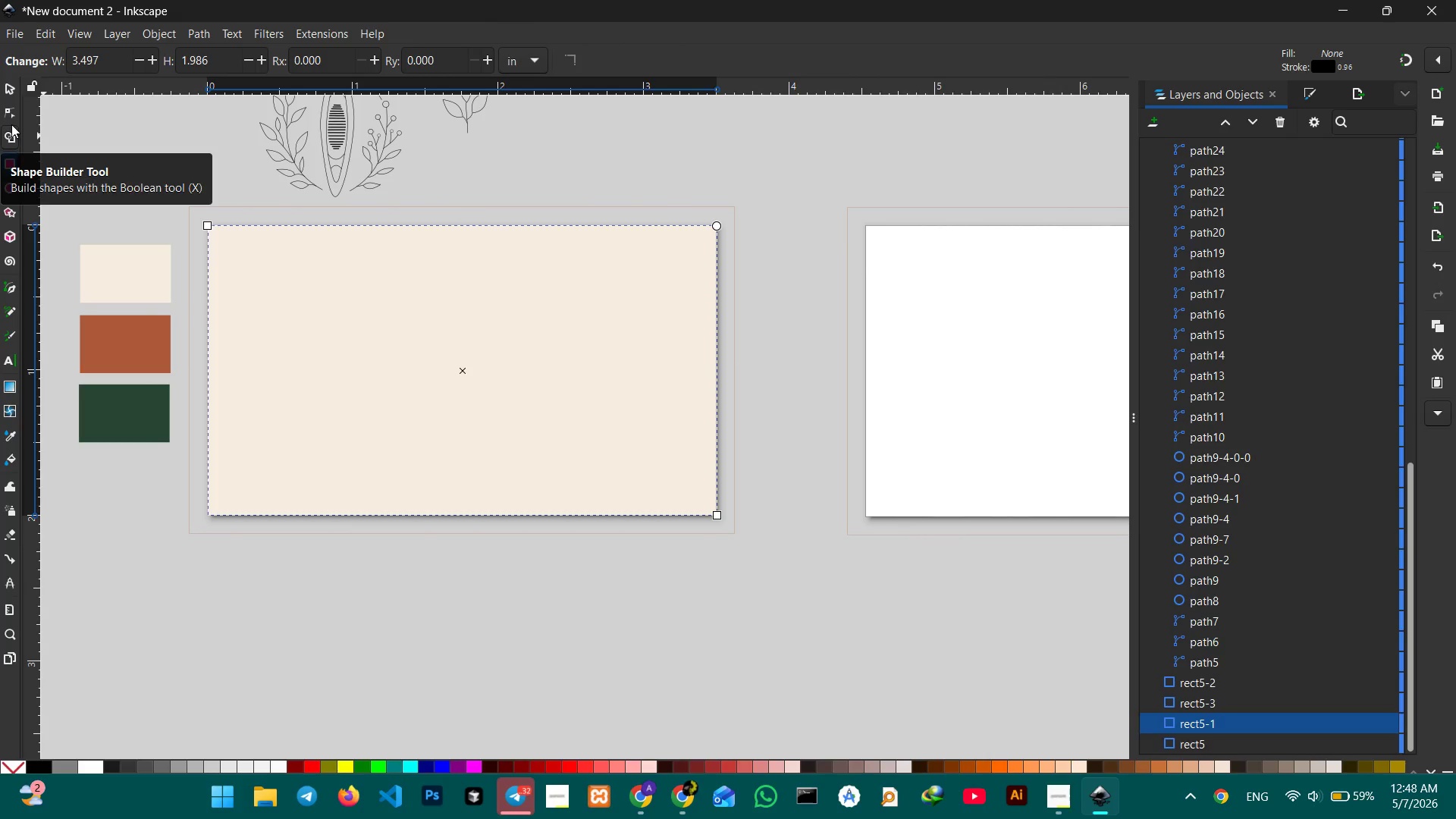 
wait(7.66)
 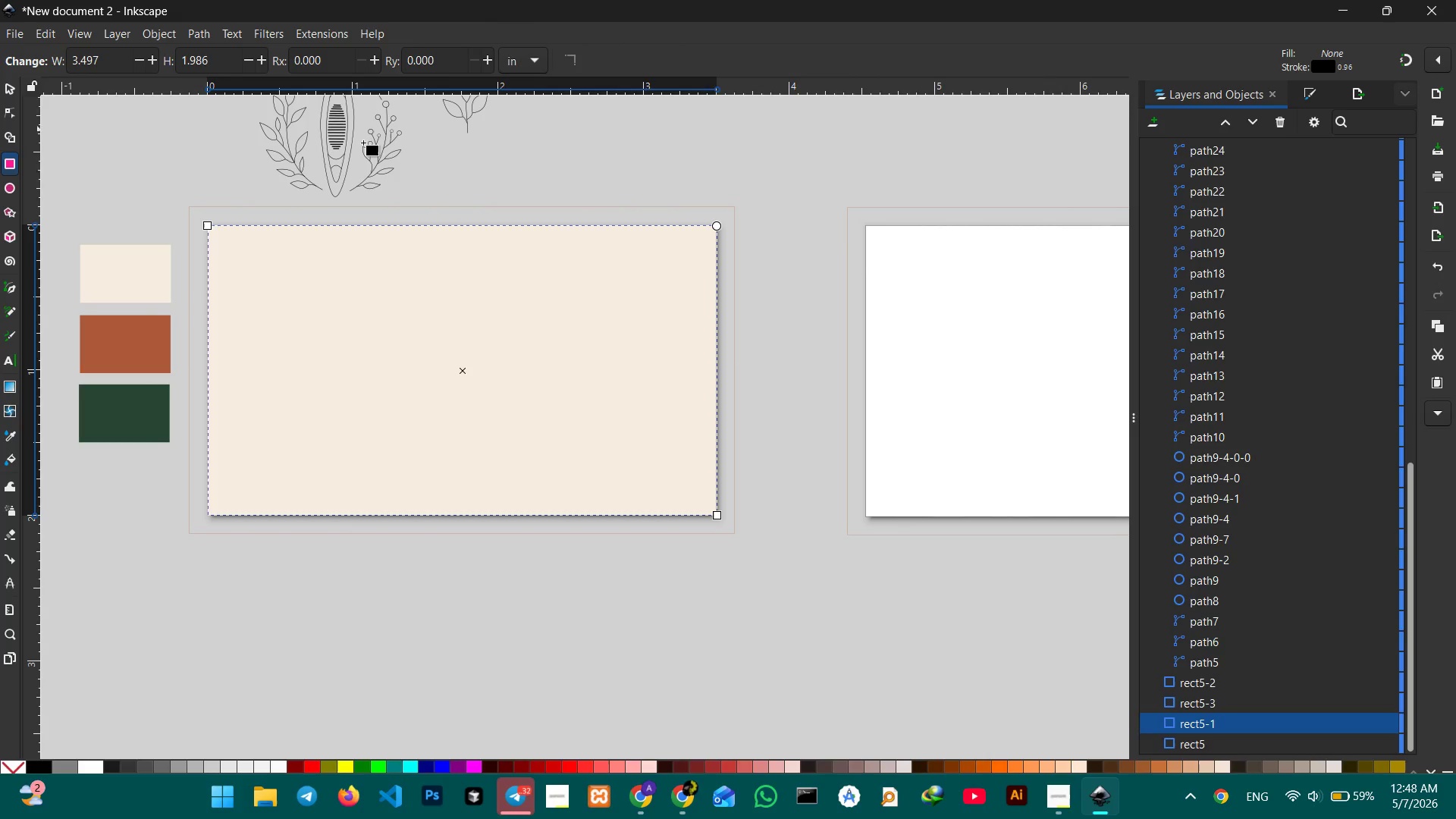 
left_click([11, 118])
 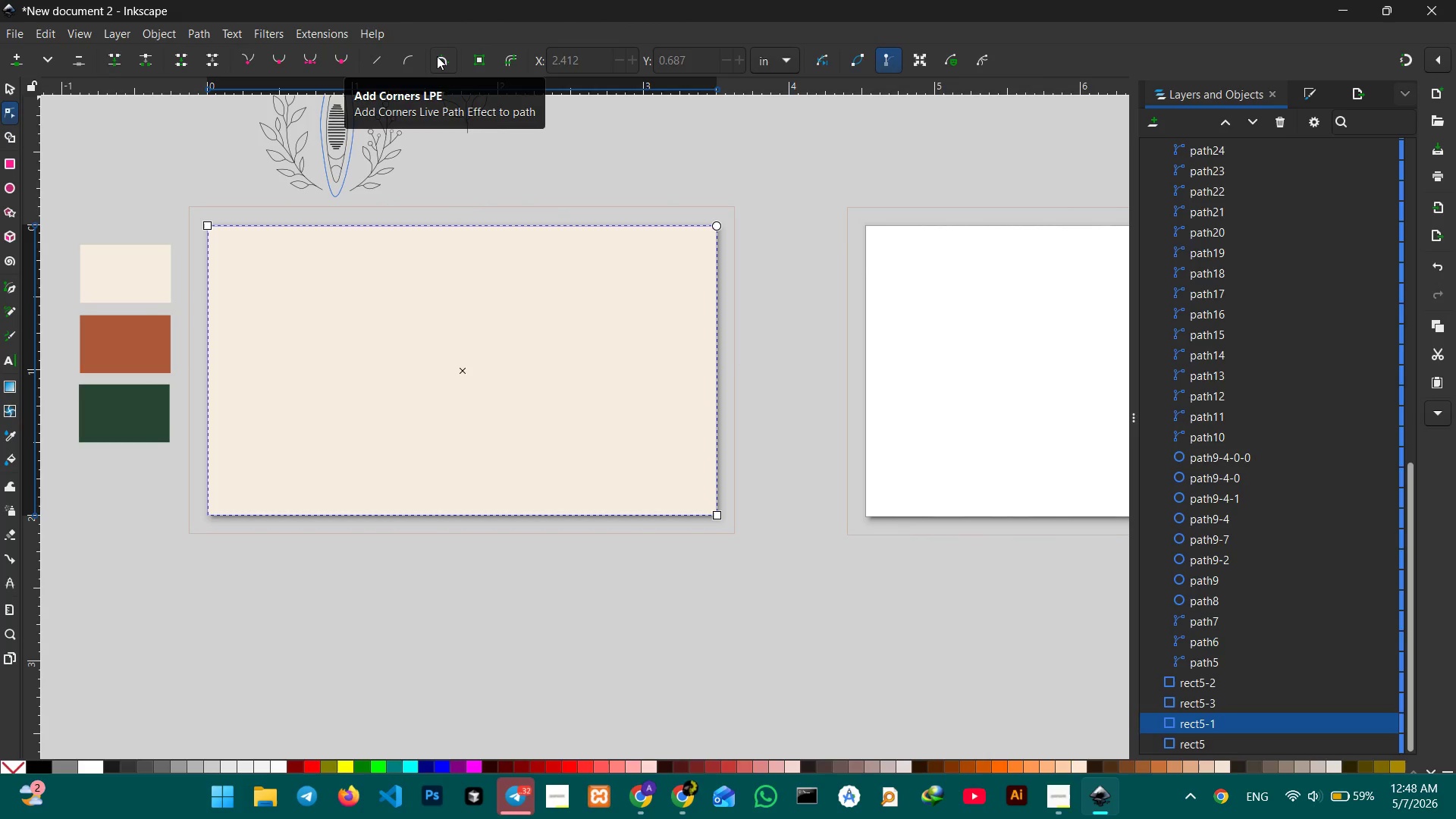 
left_click([437, 56])
 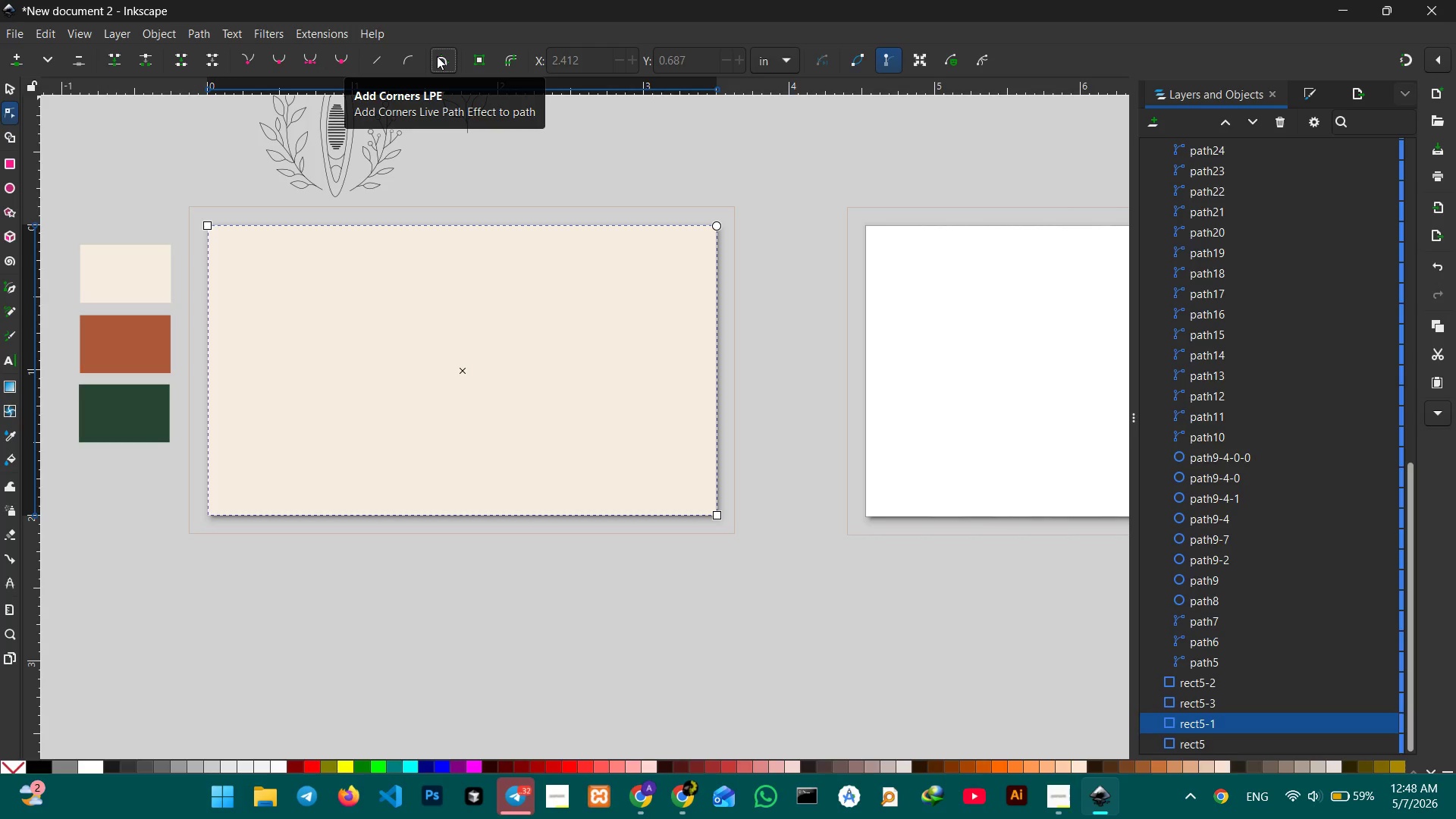 
left_click([437, 56])
 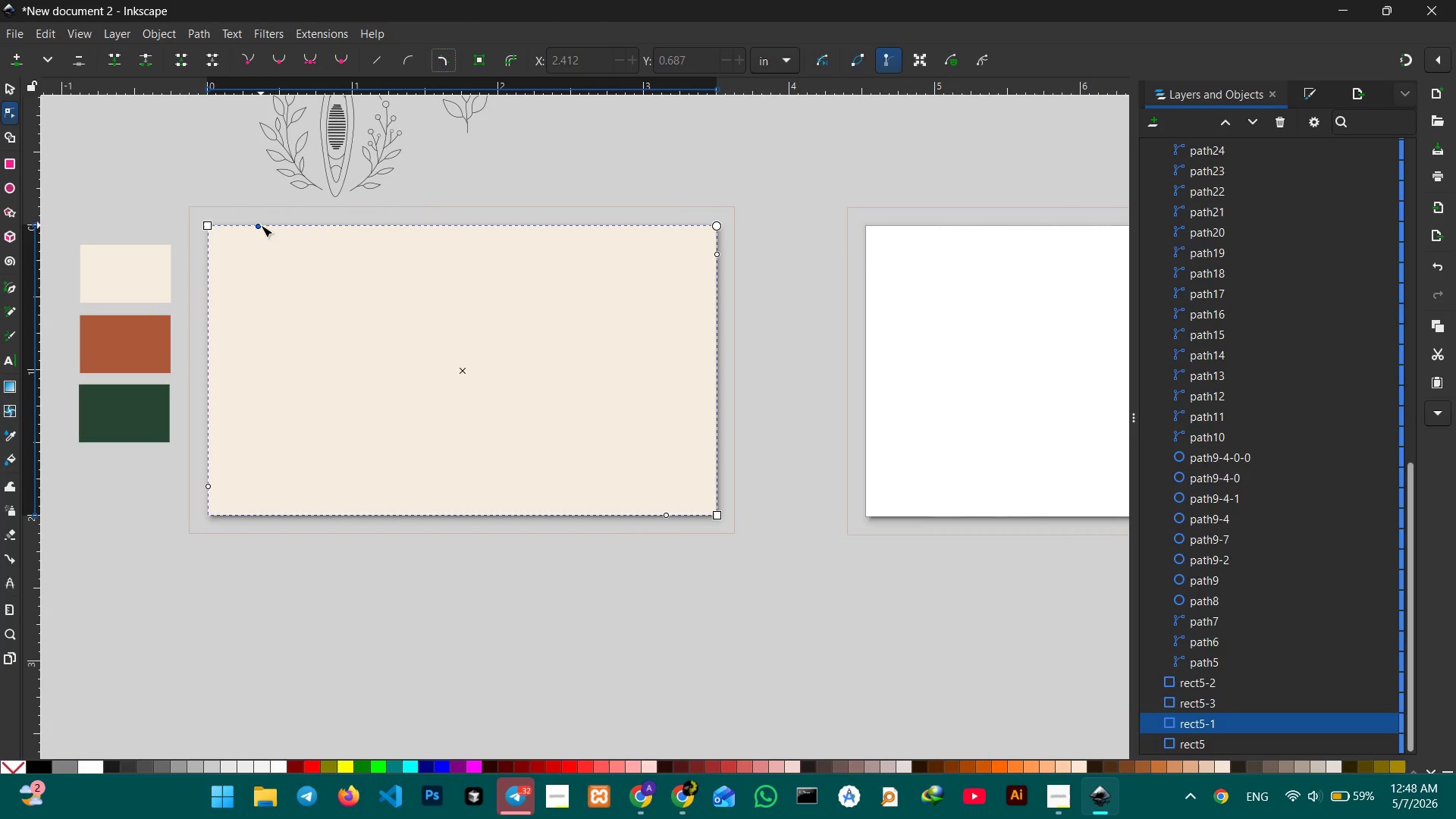 
left_click_drag(start_coordinate=[261, 225], to_coordinate=[279, 225])
 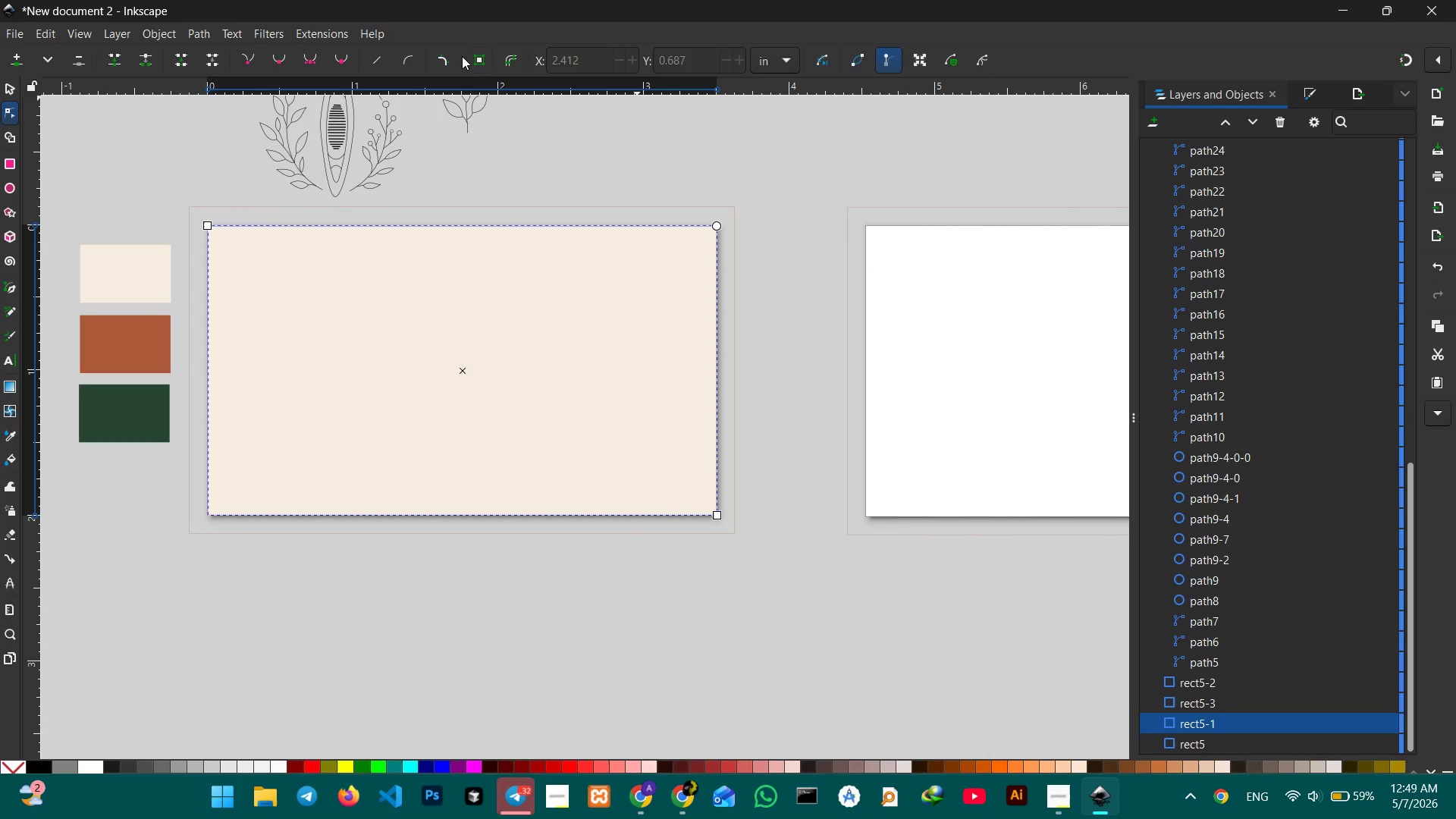 
left_click([442, 55])
 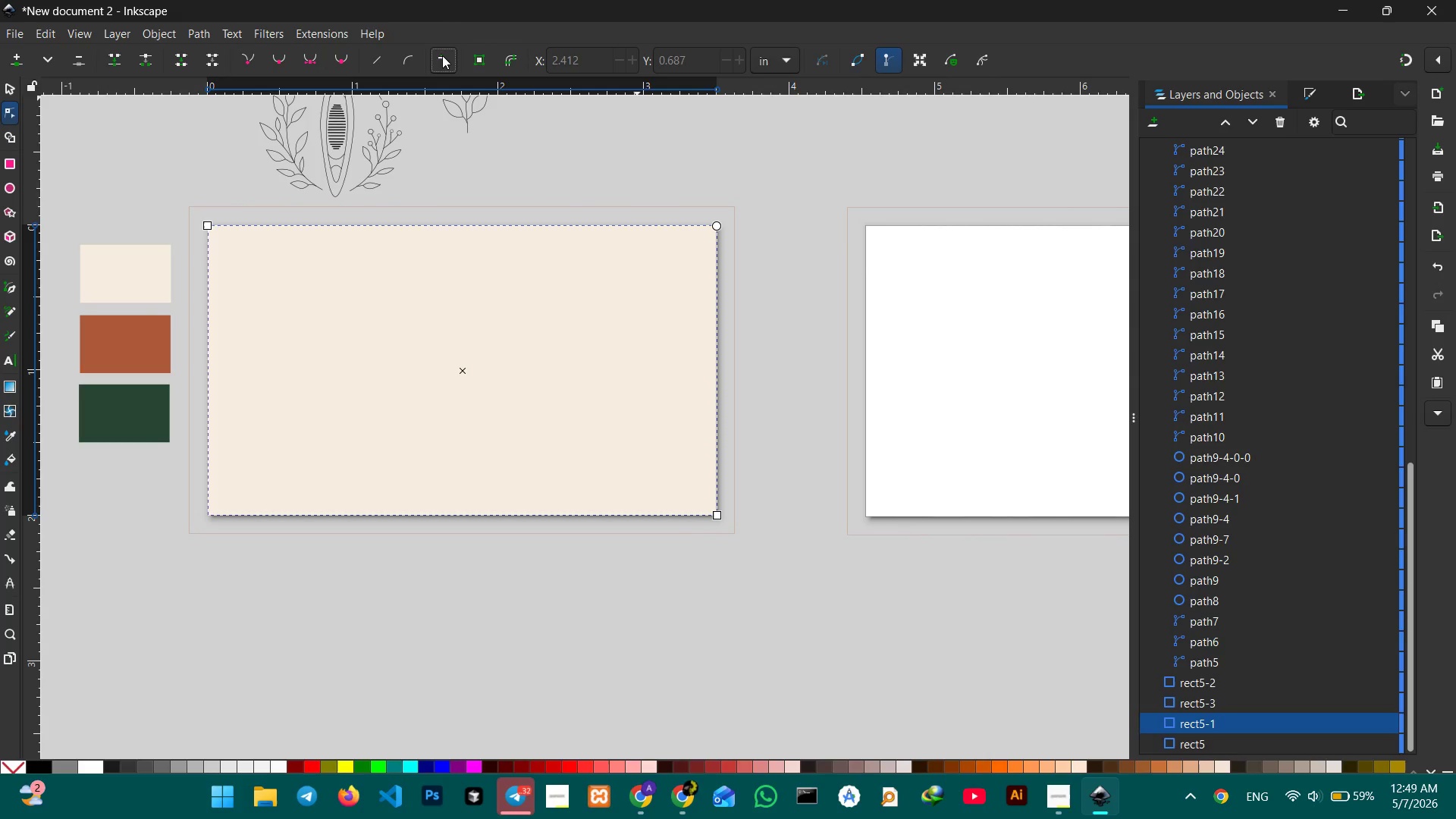 
double_click([442, 55])
 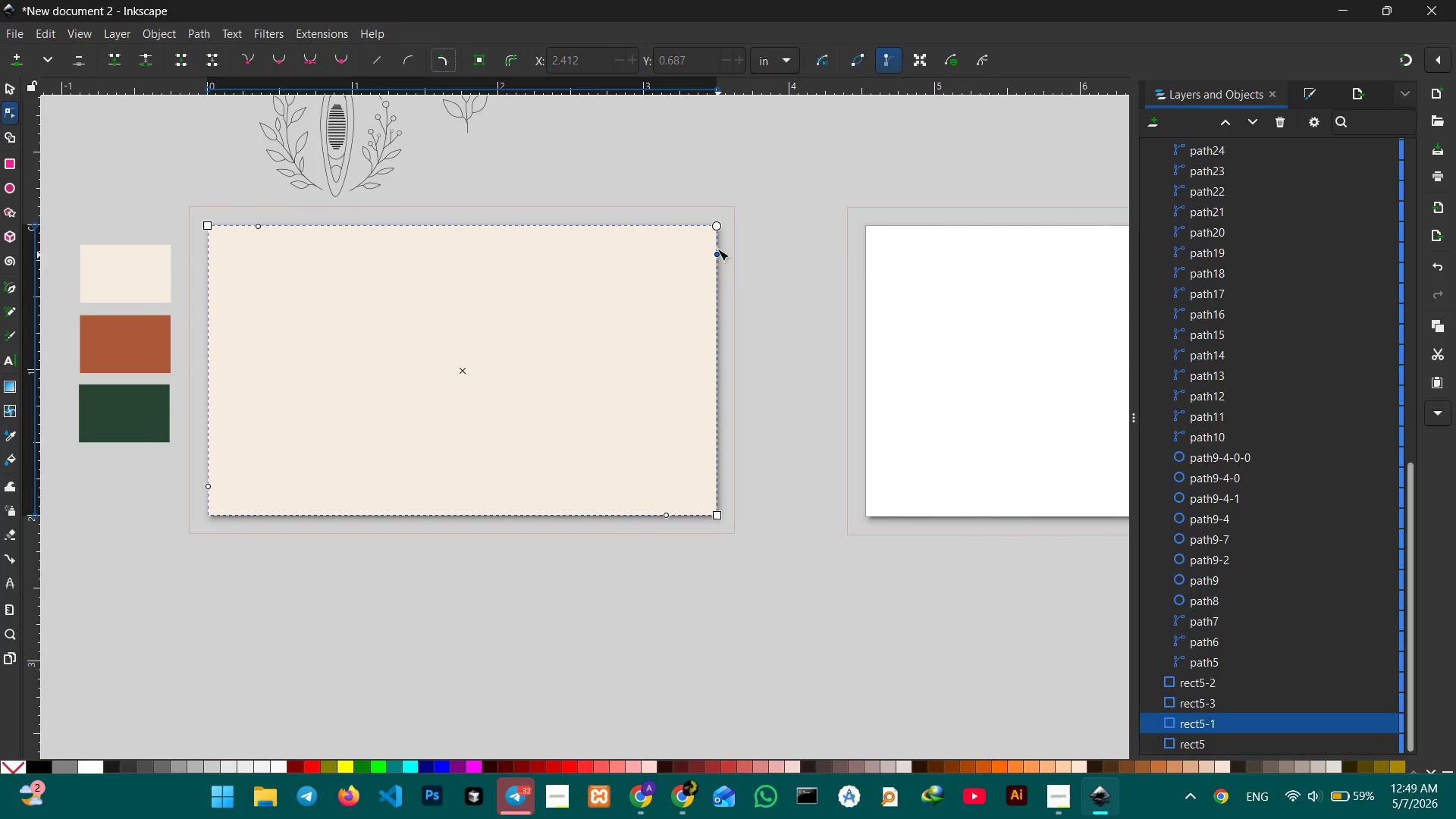 
left_click_drag(start_coordinate=[718, 228], to_coordinate=[720, 255])
 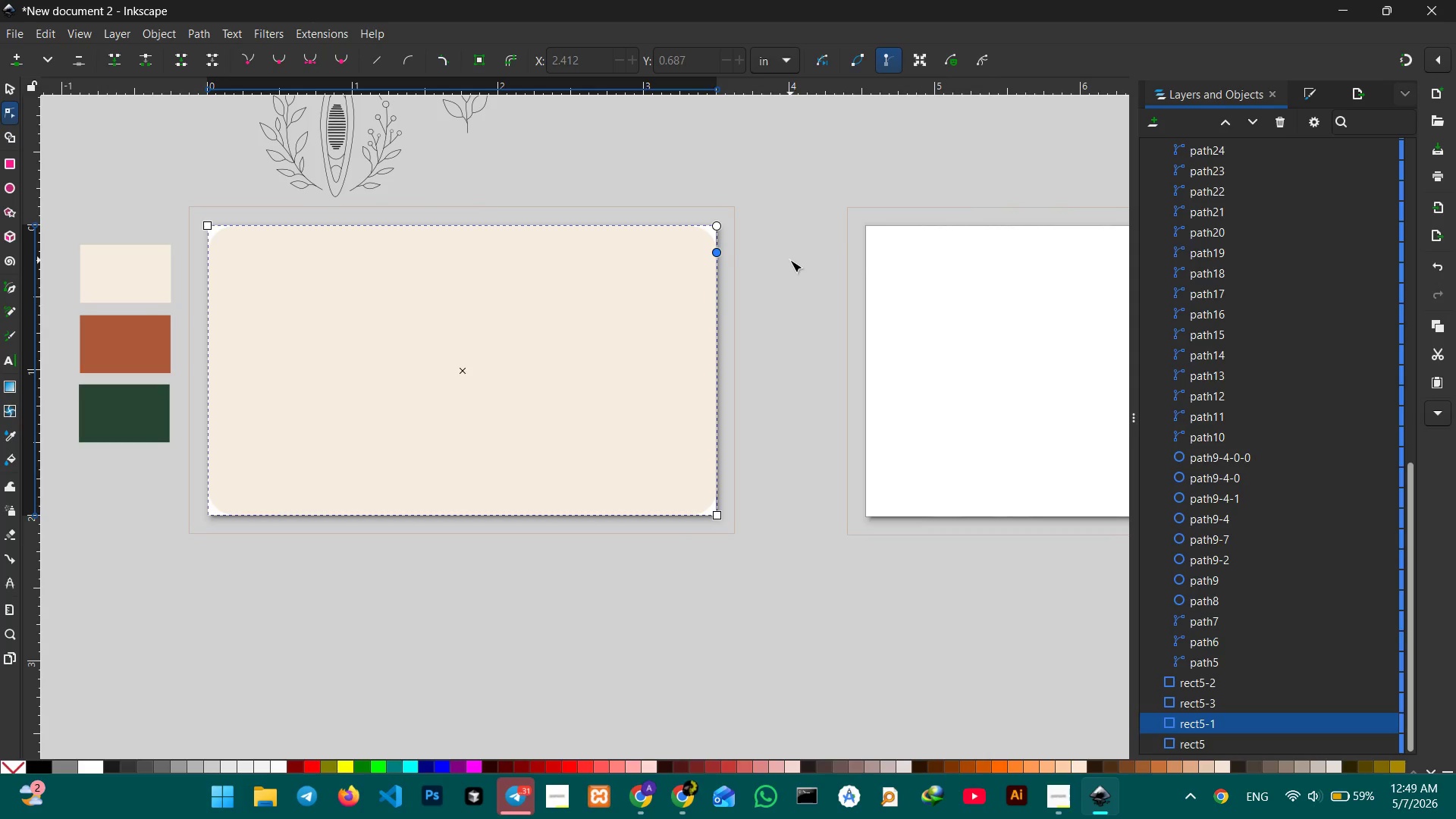 
left_click([790, 260])
 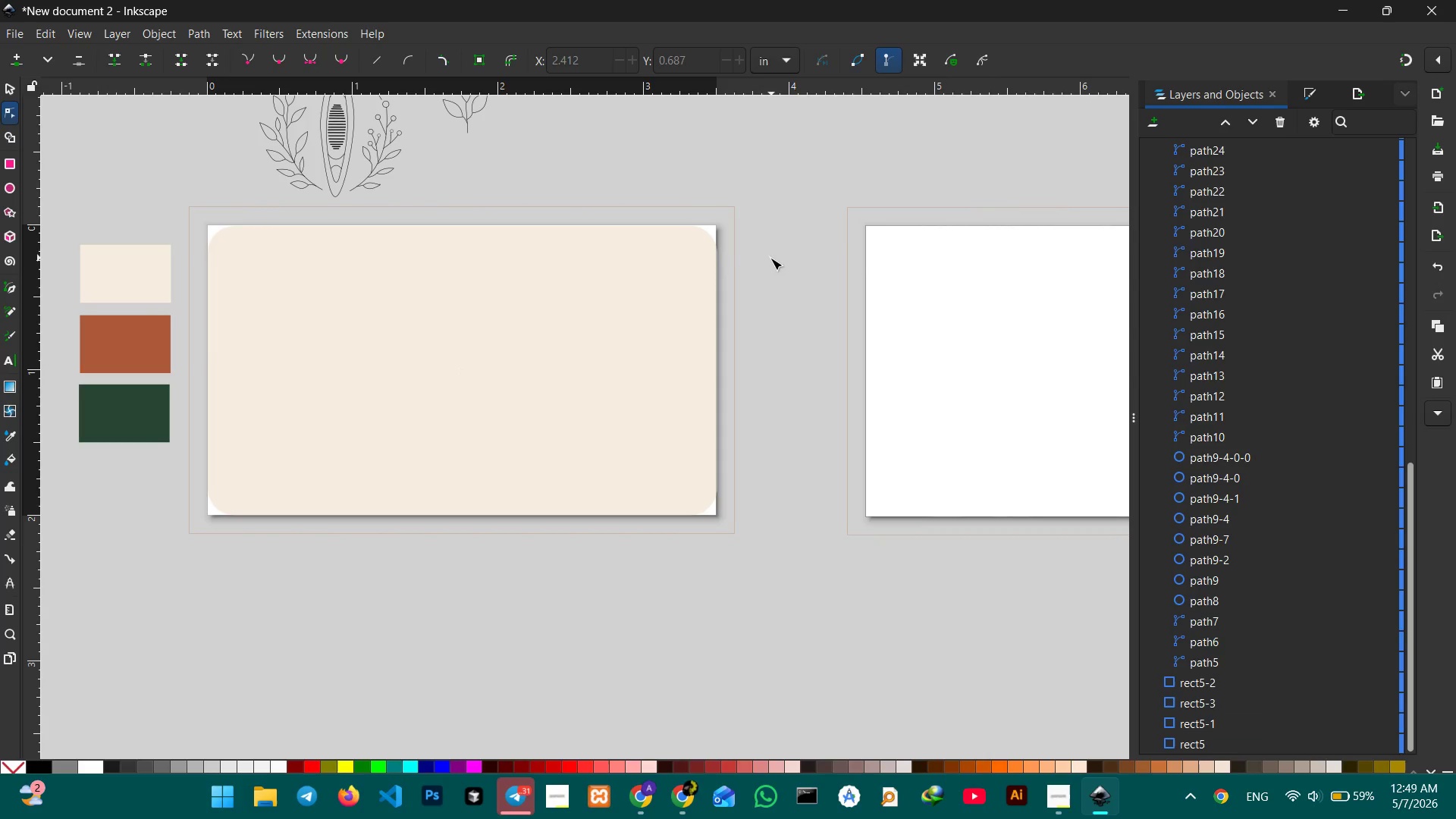 
left_click([770, 258])
 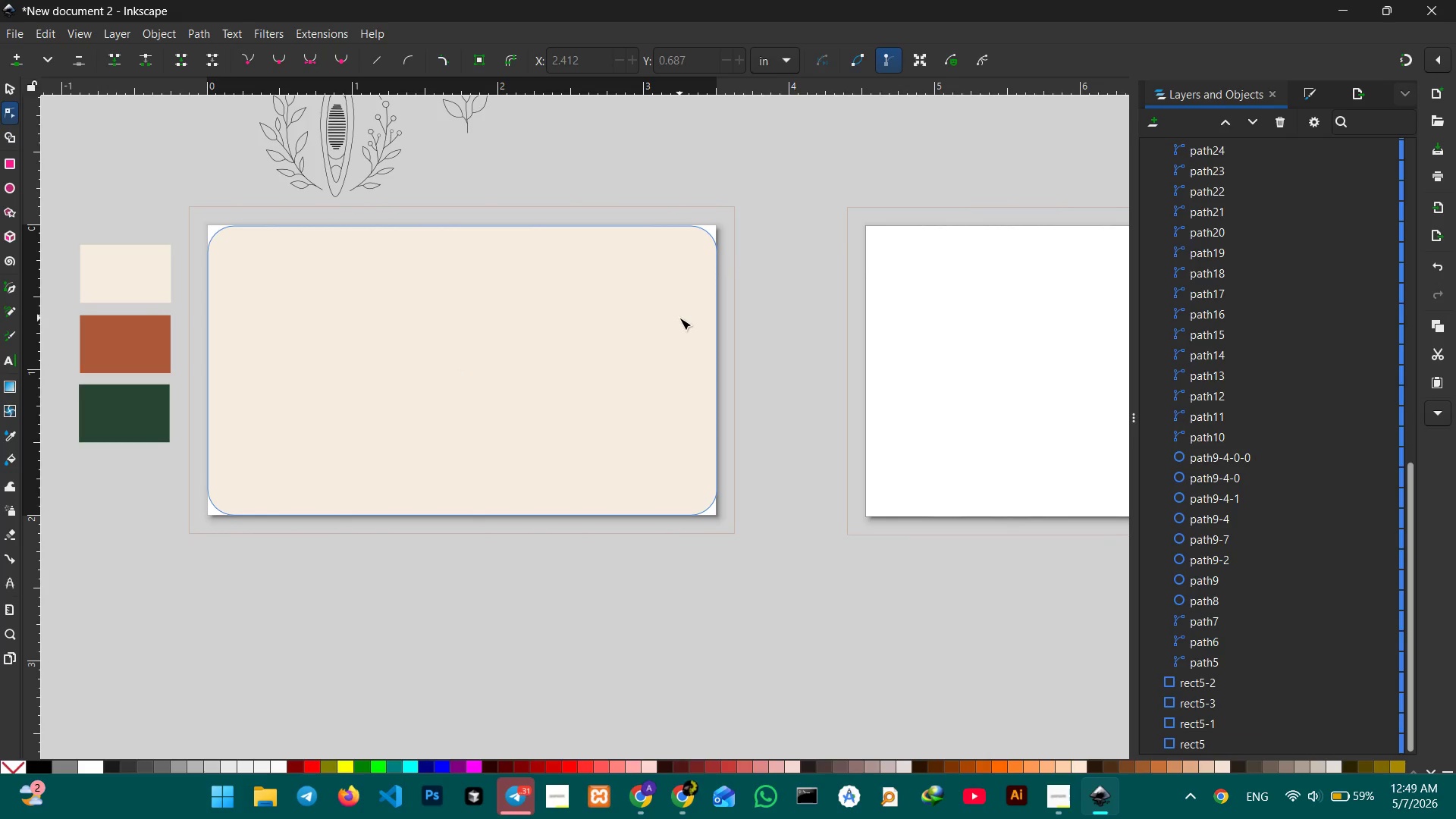 
left_click([679, 318])
 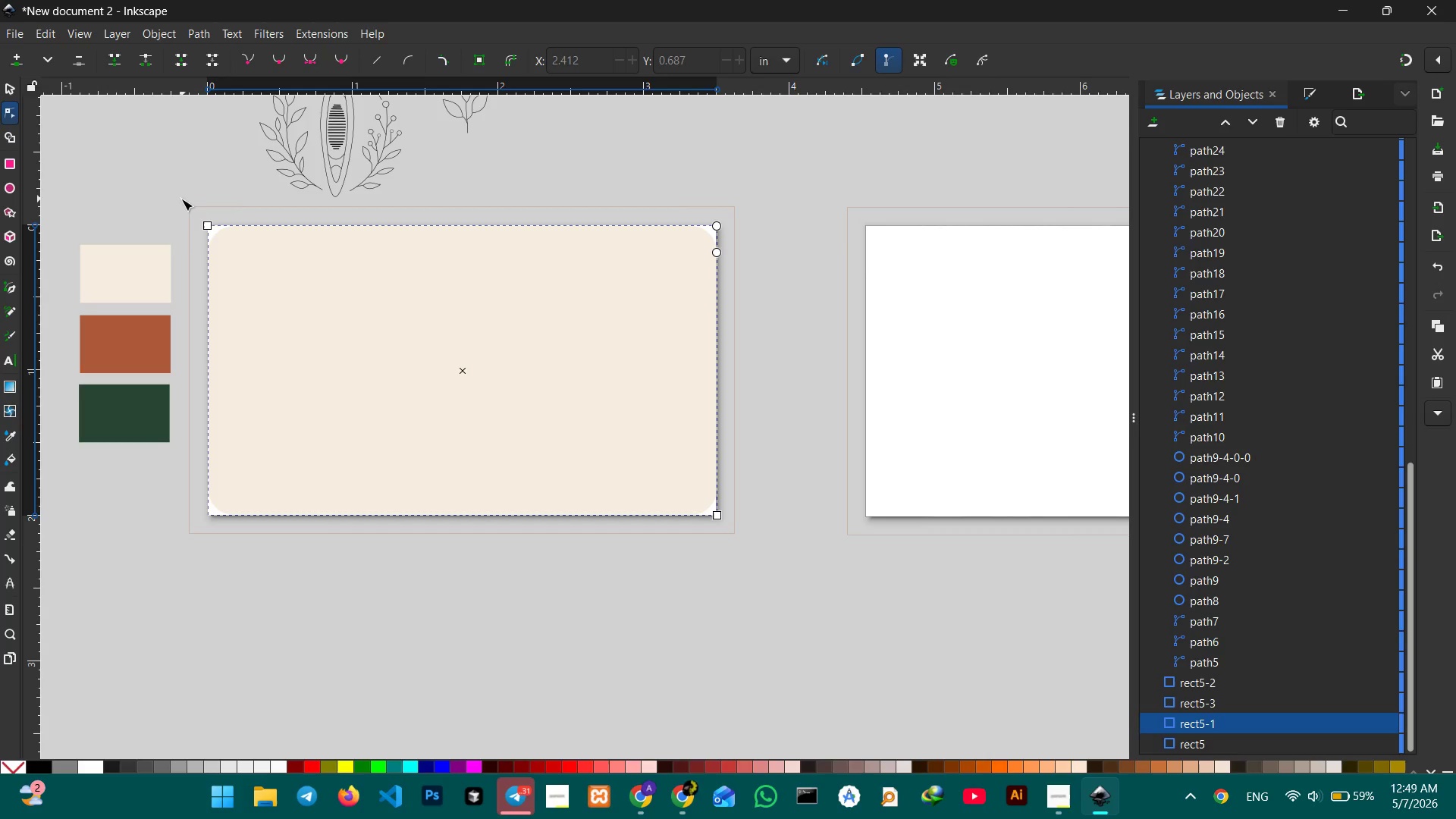 
wait(5.72)
 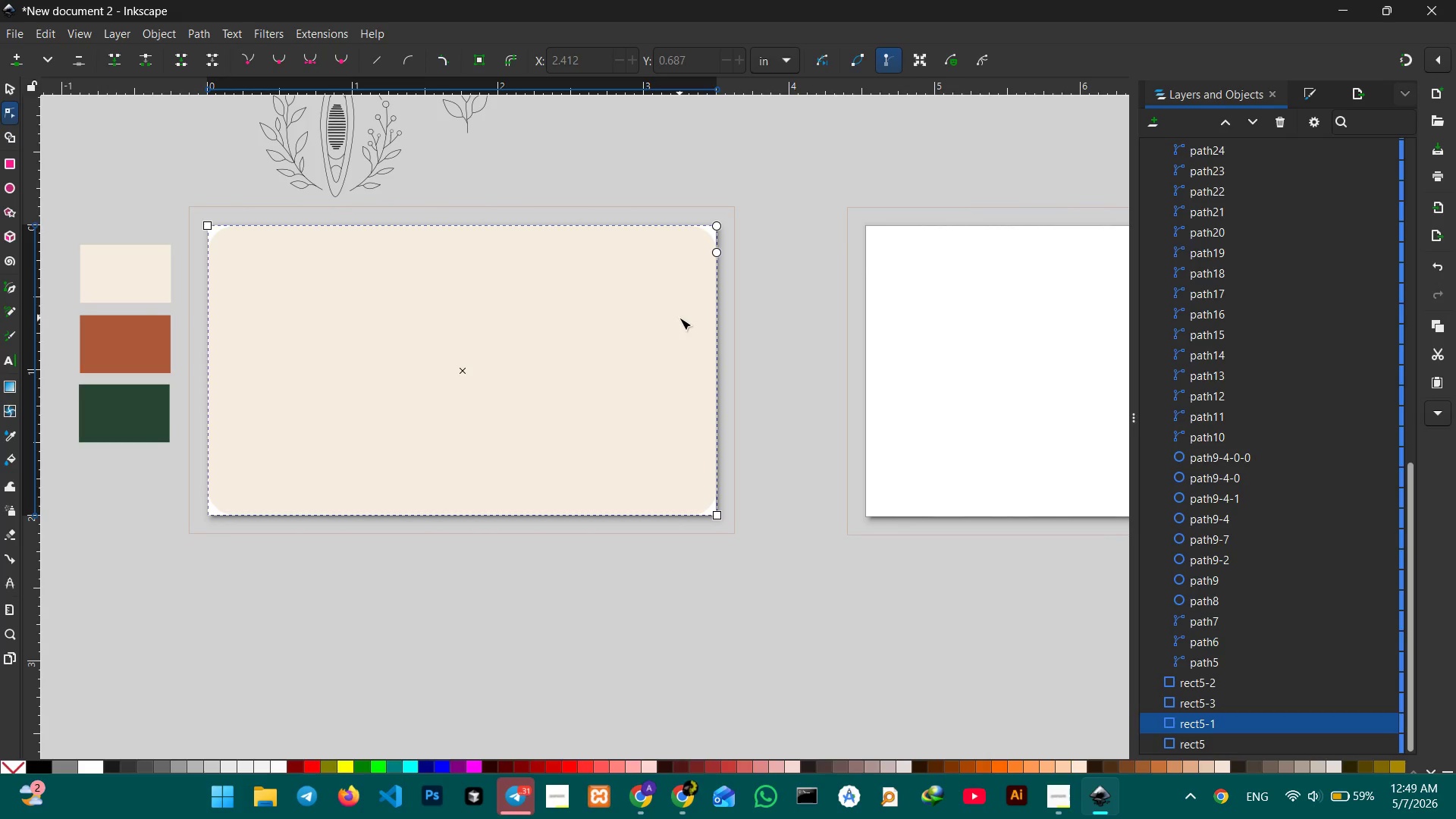 
left_click([5, 157])
 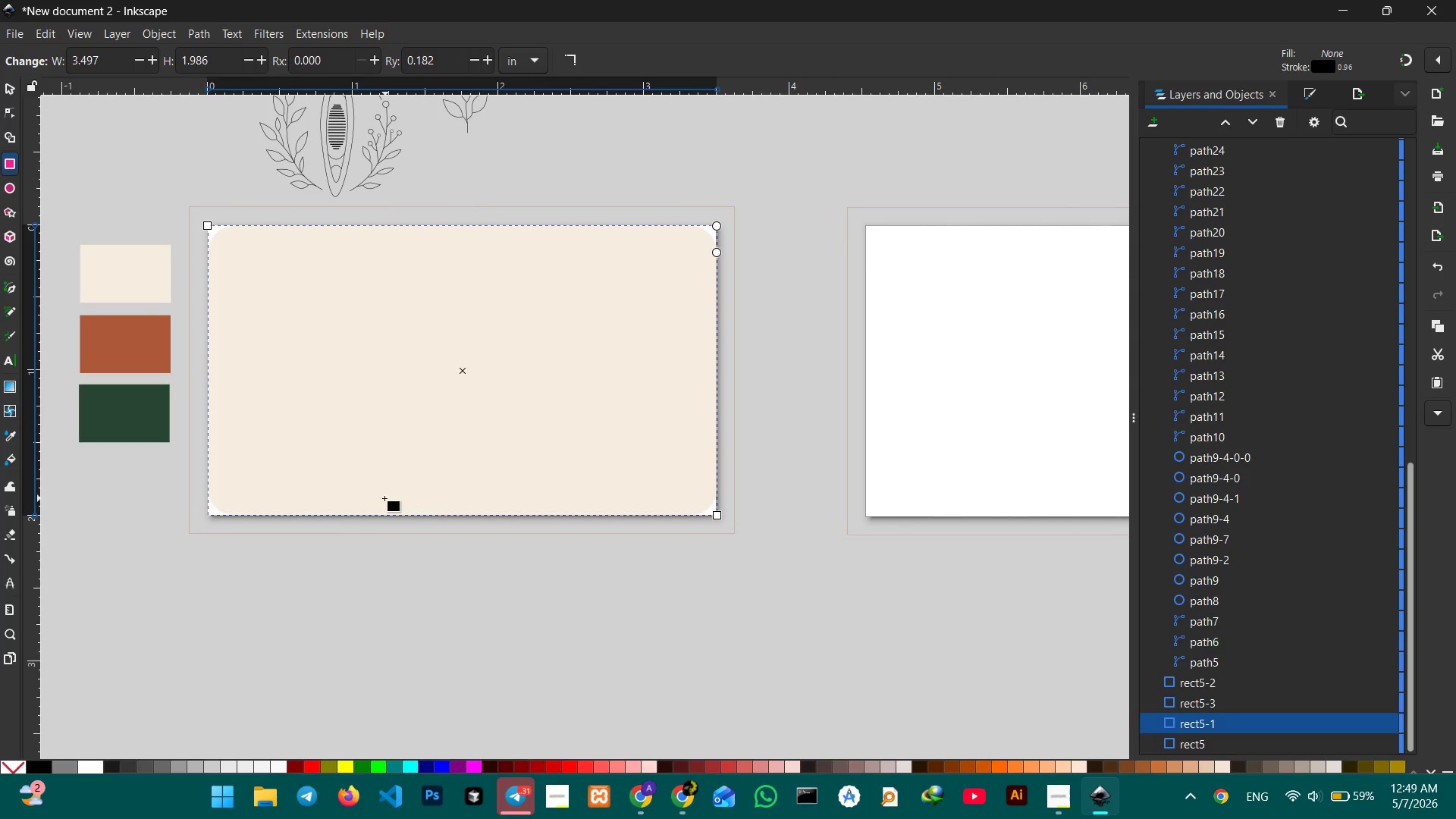 
left_click_drag(start_coordinate=[364, 478], to_coordinate=[573, 524])
 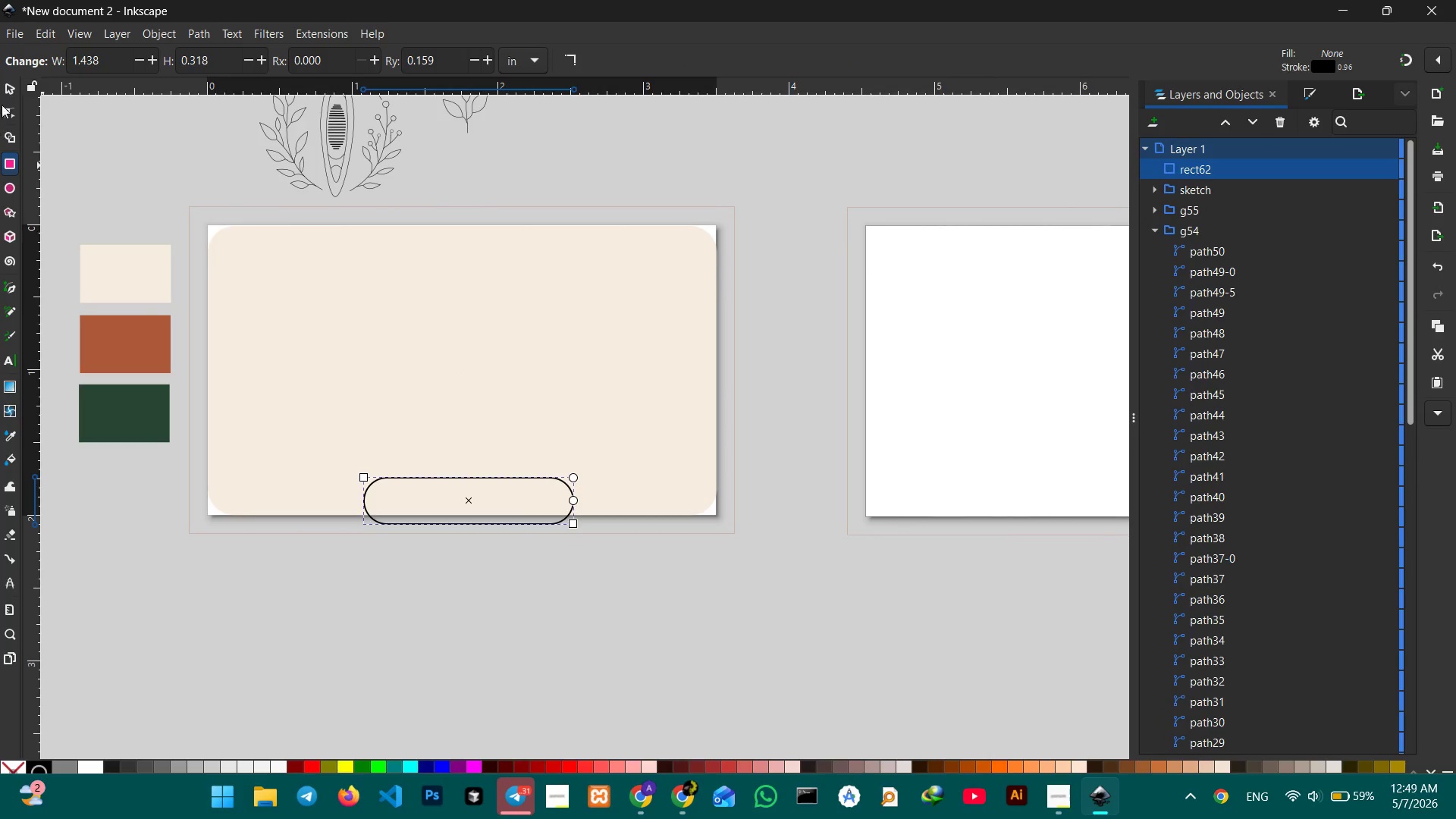 
left_click([5, 89])
 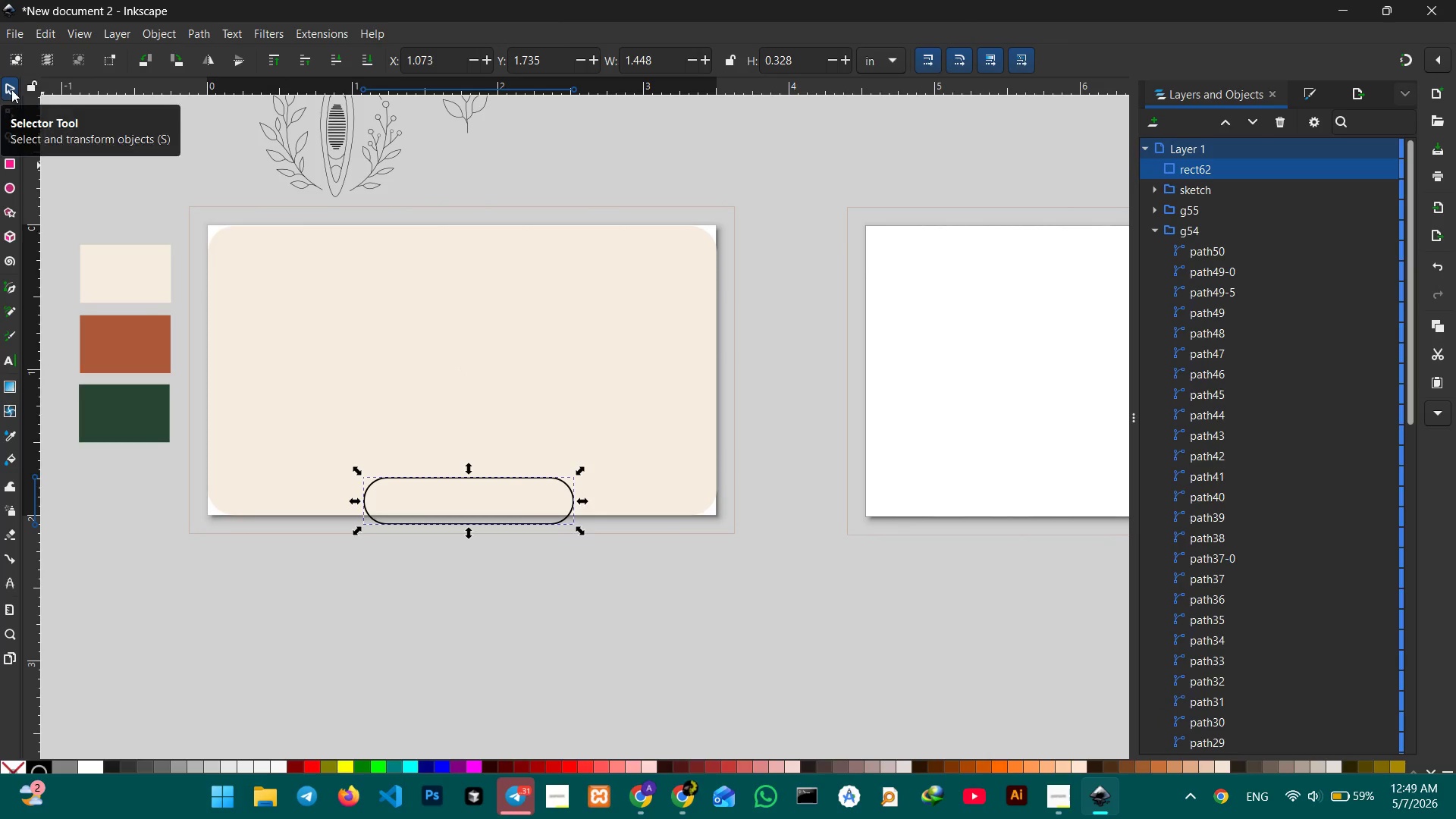 
key(Backspace)
 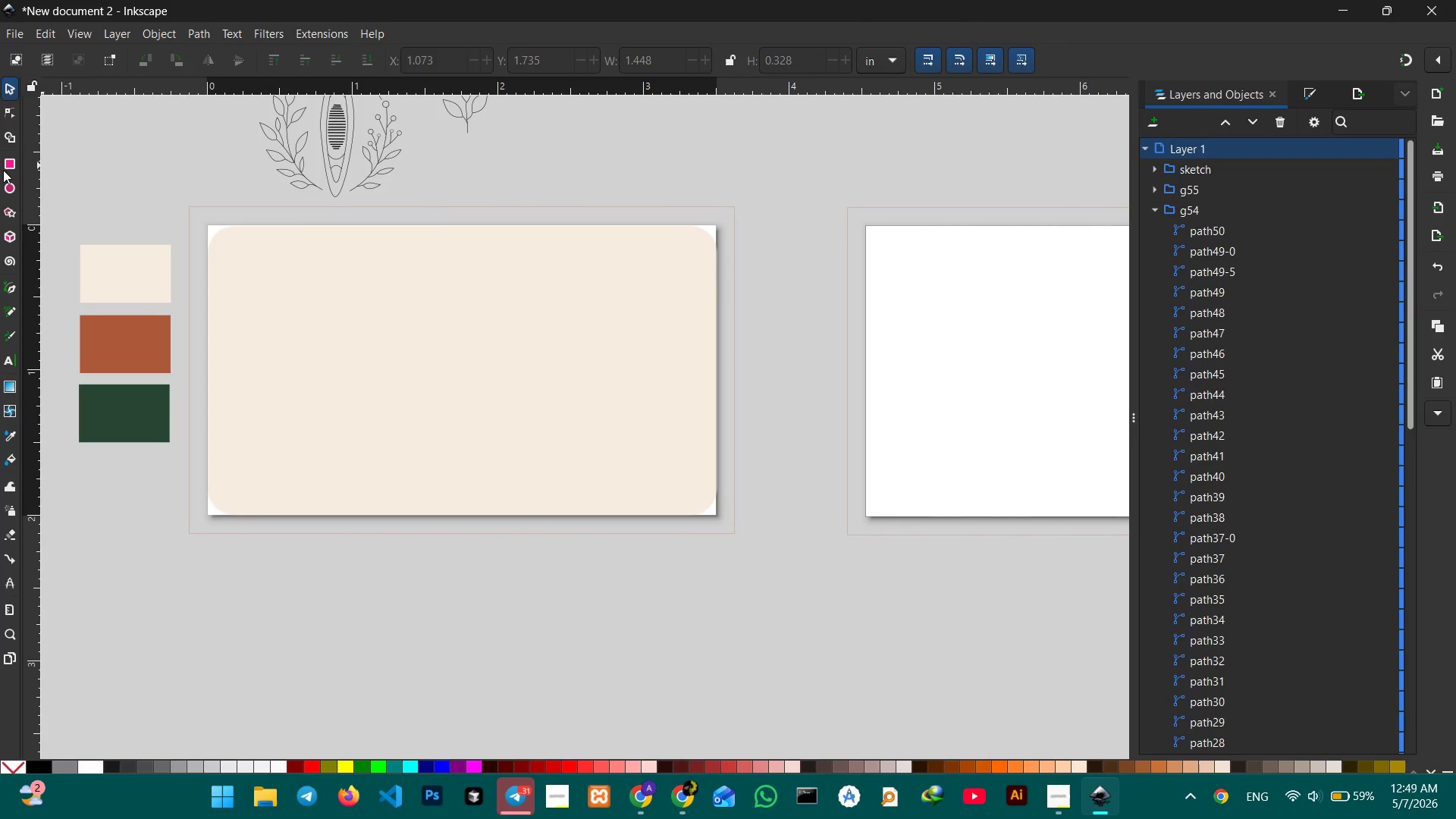 
left_click([8, 168])
 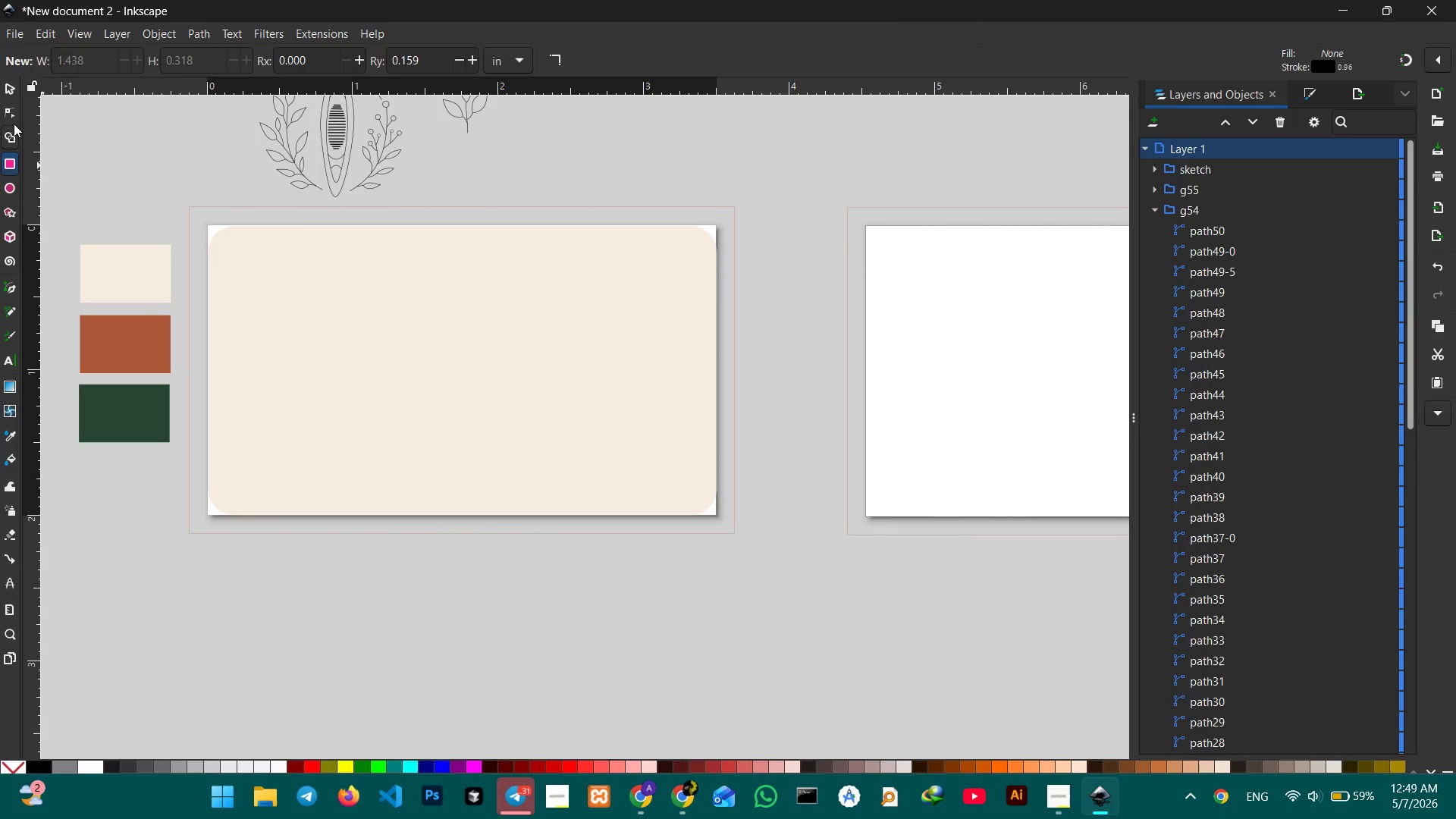 
left_click([13, 118])
 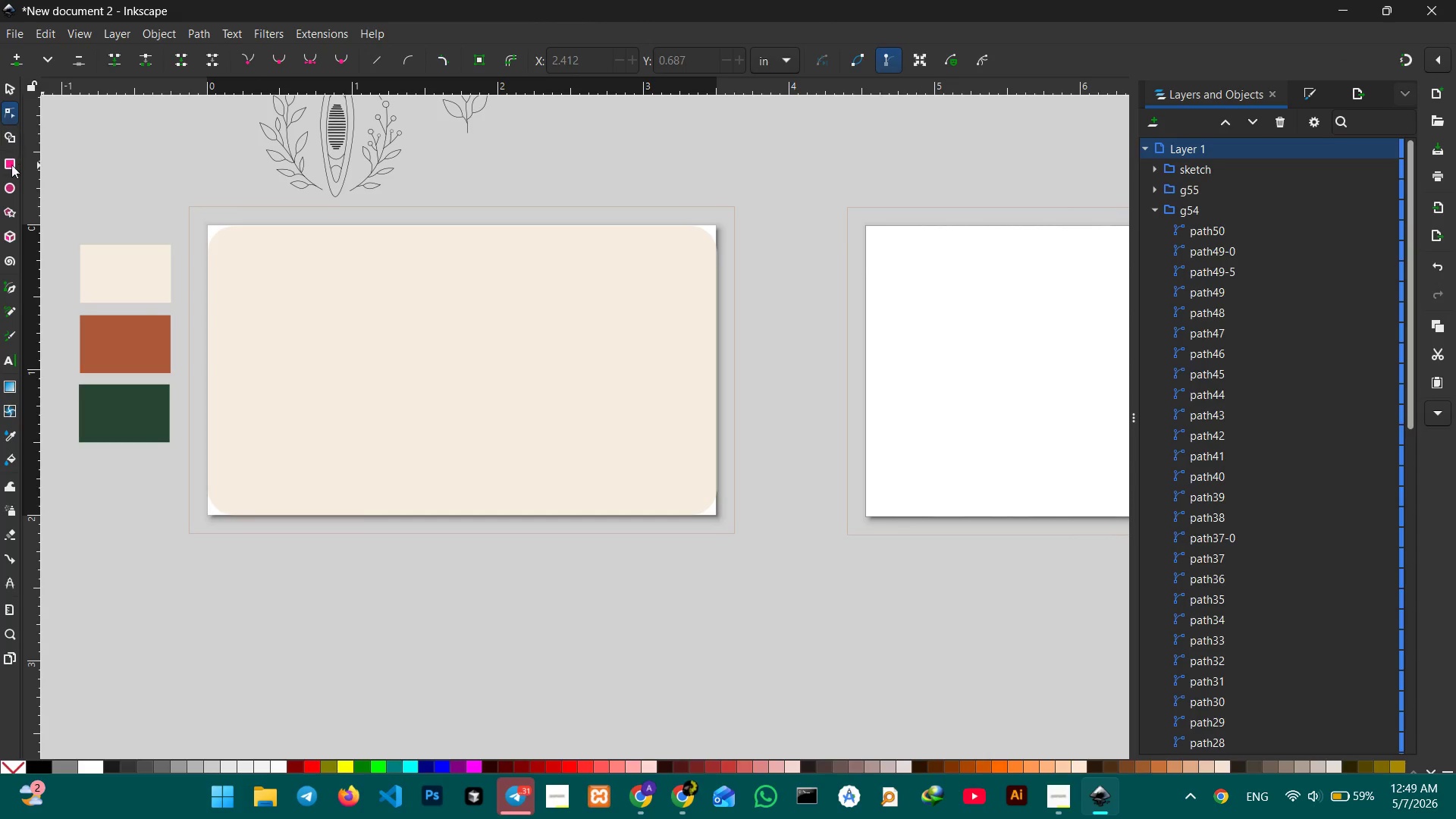 
left_click([11, 165])
 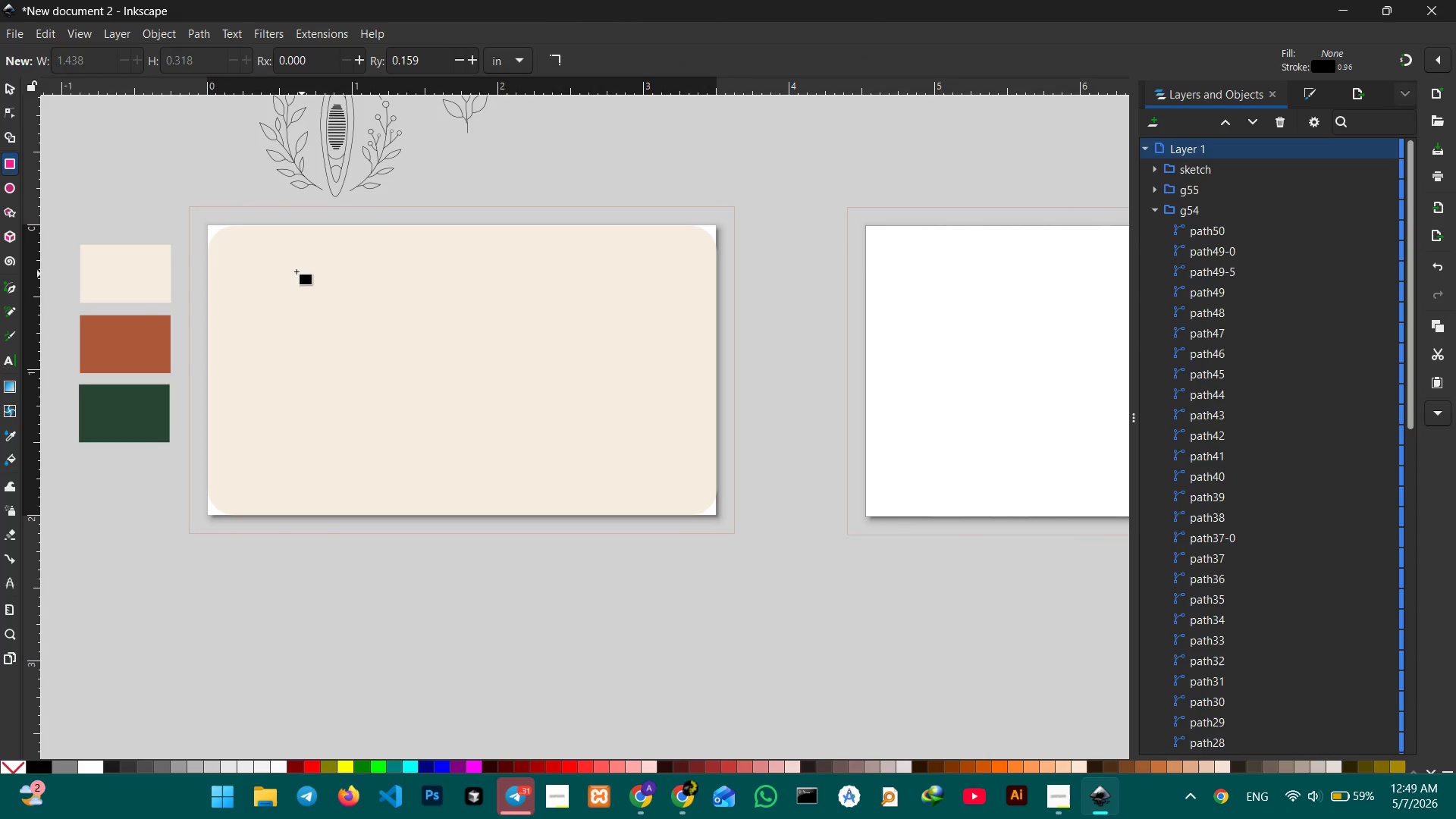 
left_click_drag(start_coordinate=[266, 267], to_coordinate=[462, 429])
 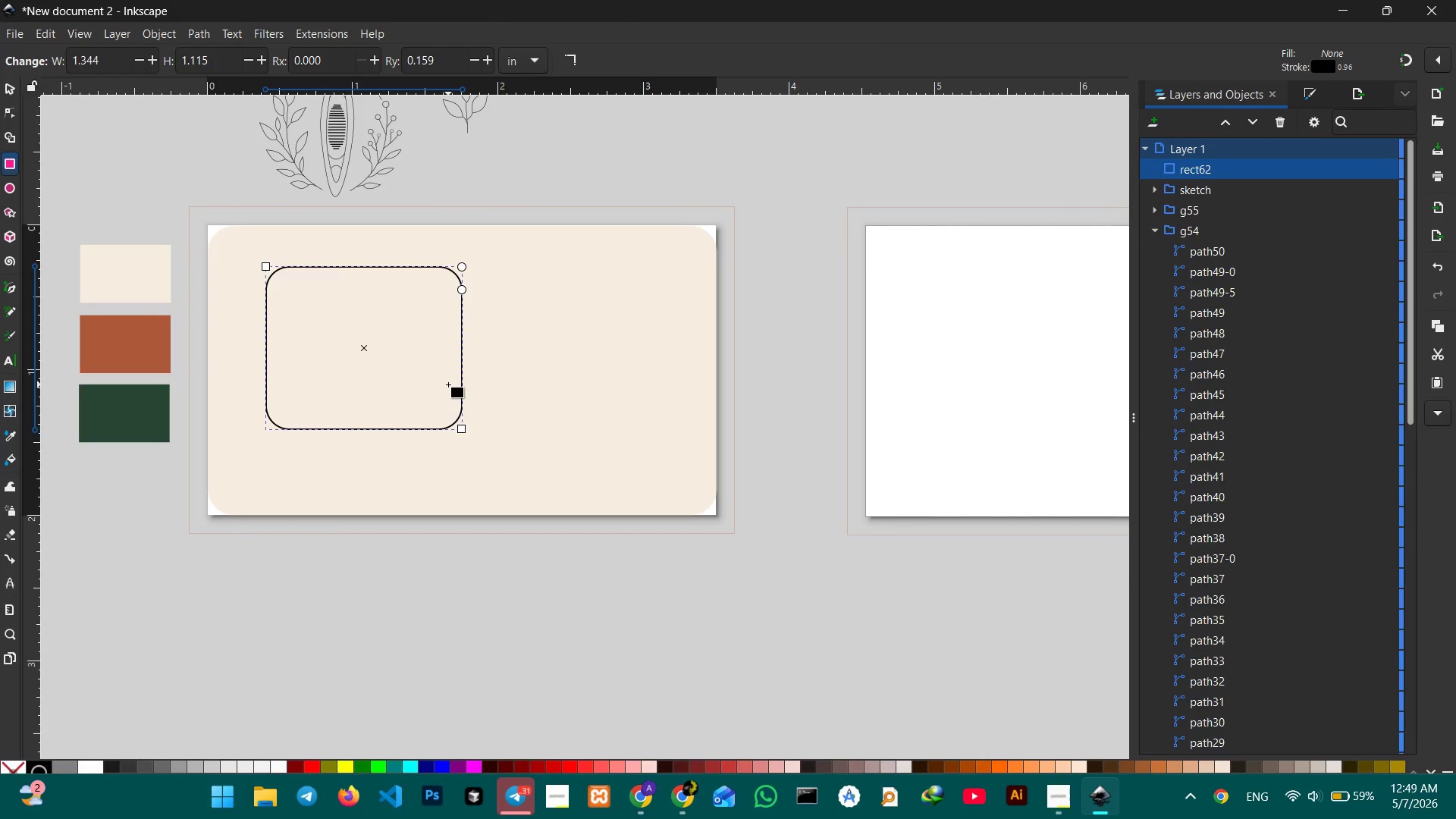 
key(Backspace)
 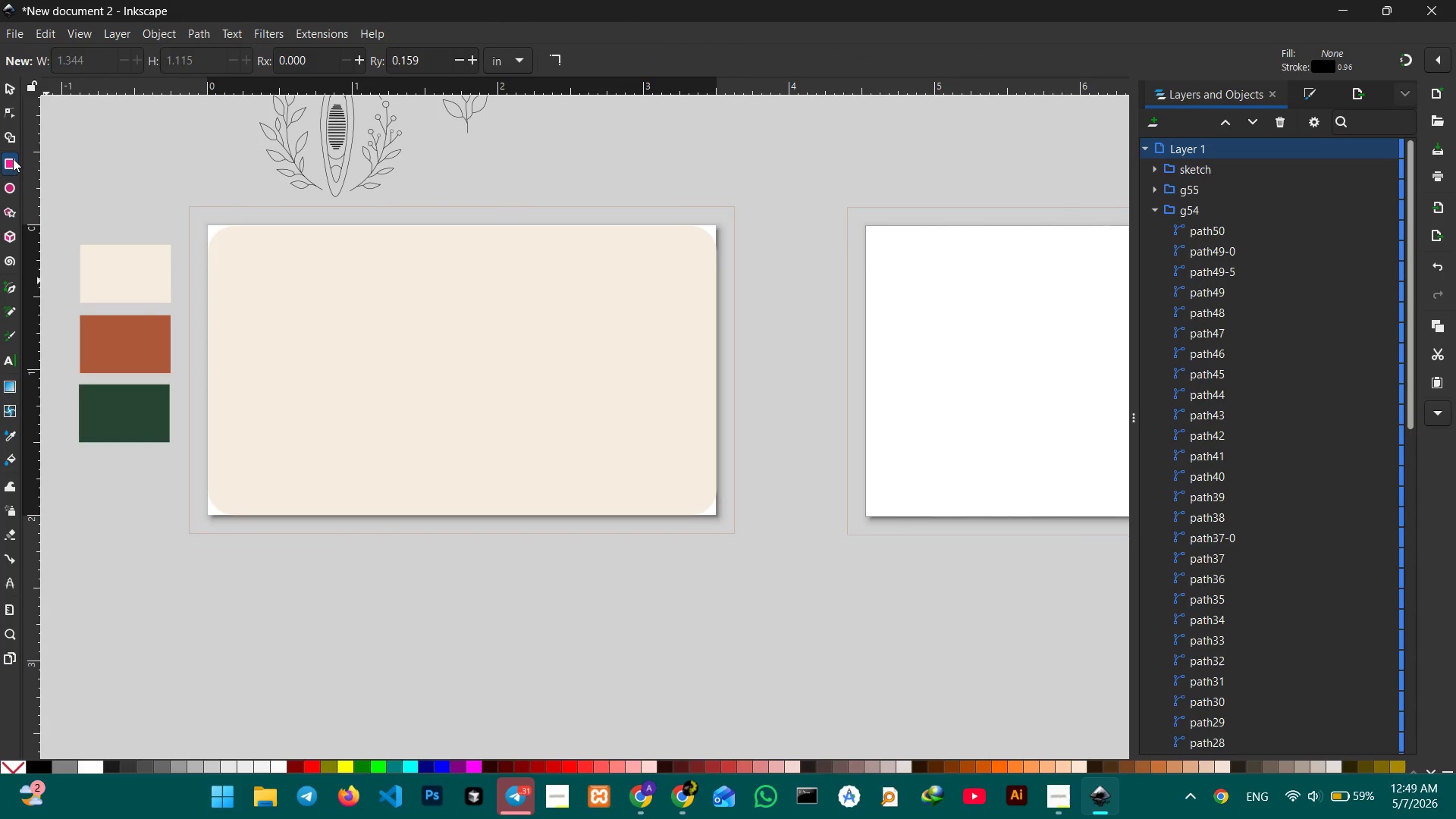 
double_click([13, 158])
 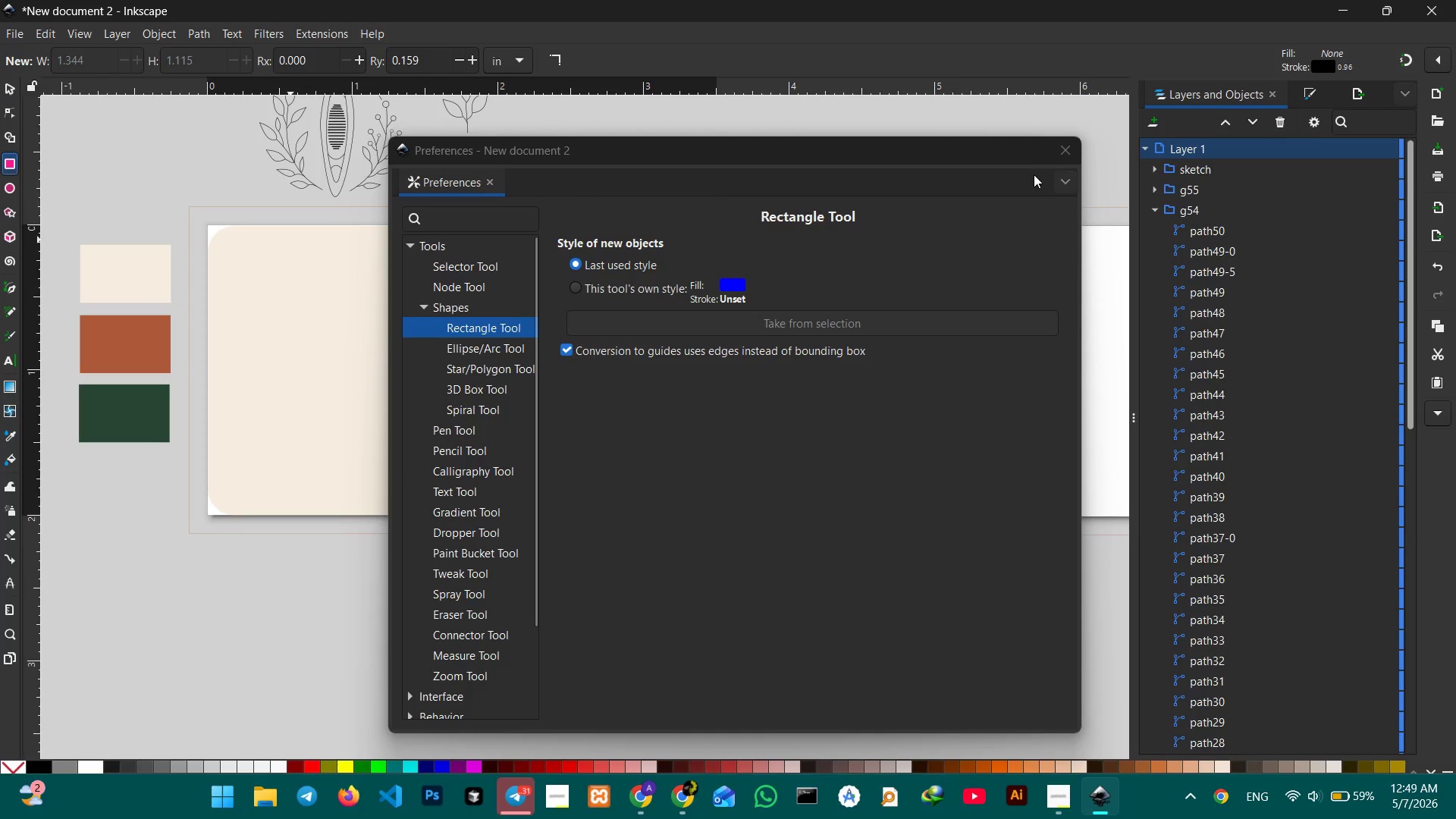 
left_click([1072, 153])
 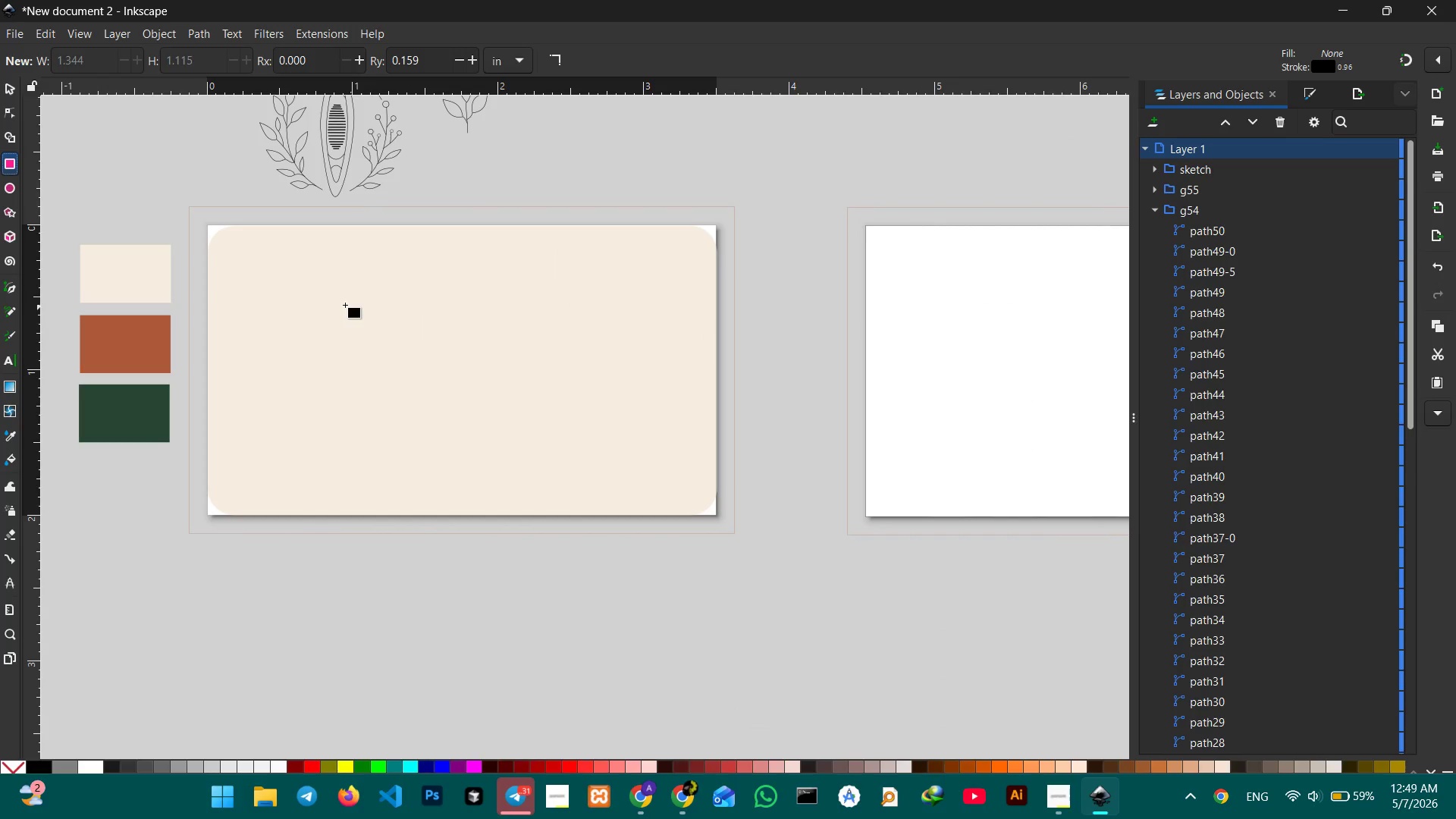 
left_click_drag(start_coordinate=[345, 305], to_coordinate=[587, 381])
 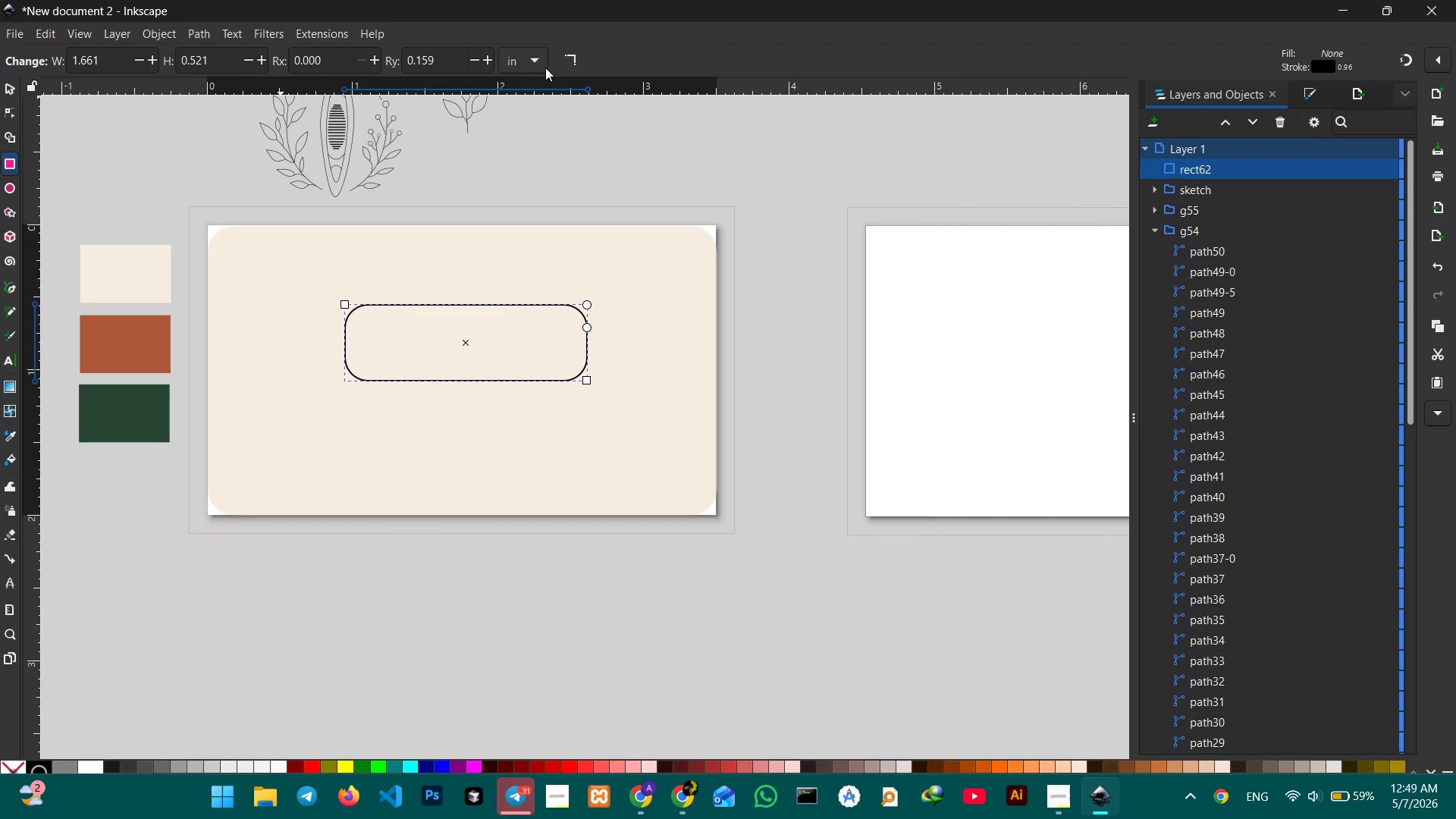 
wait(5.33)
 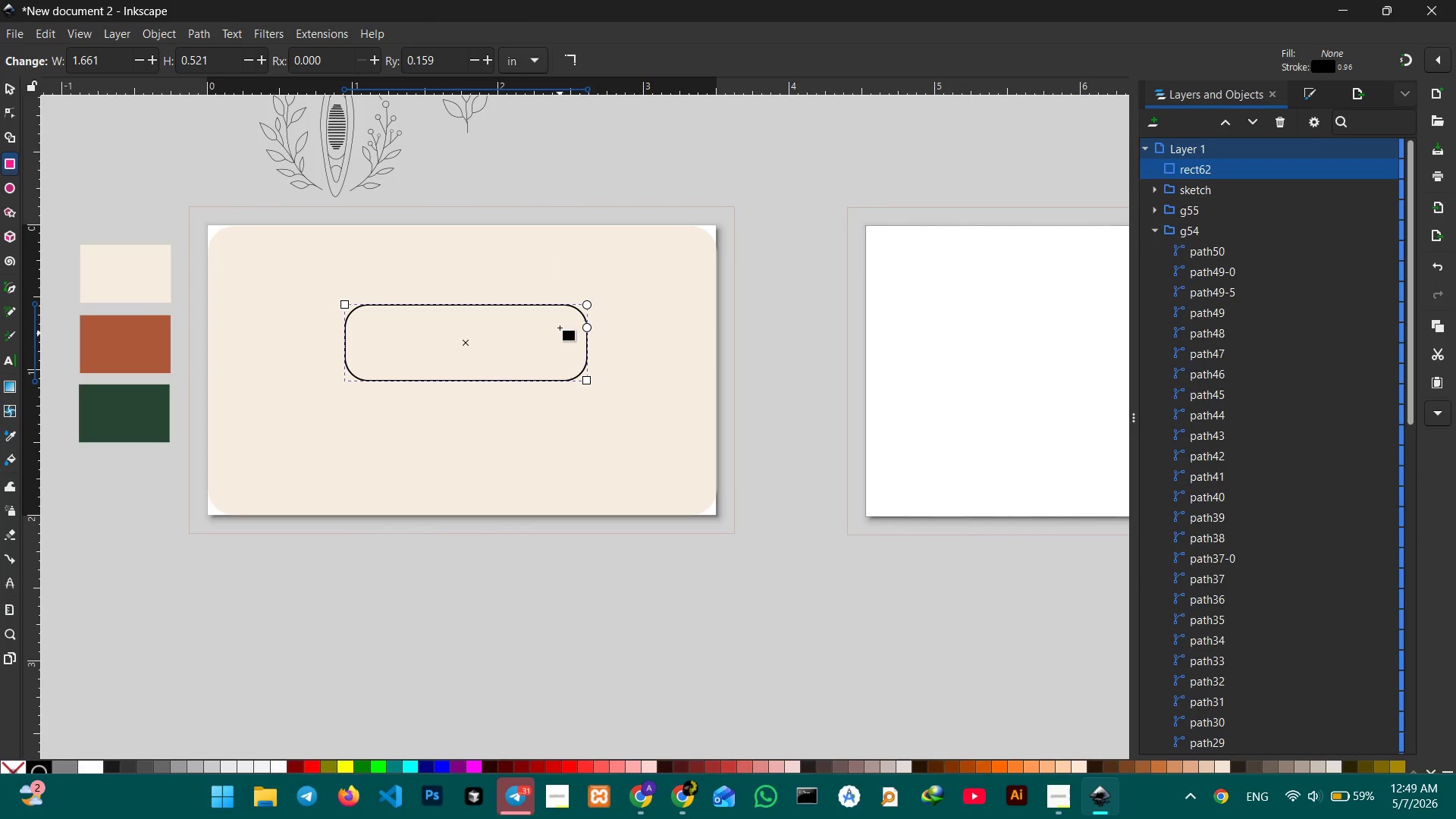 
left_click_drag(start_coordinate=[455, 61], to_coordinate=[392, 56])
 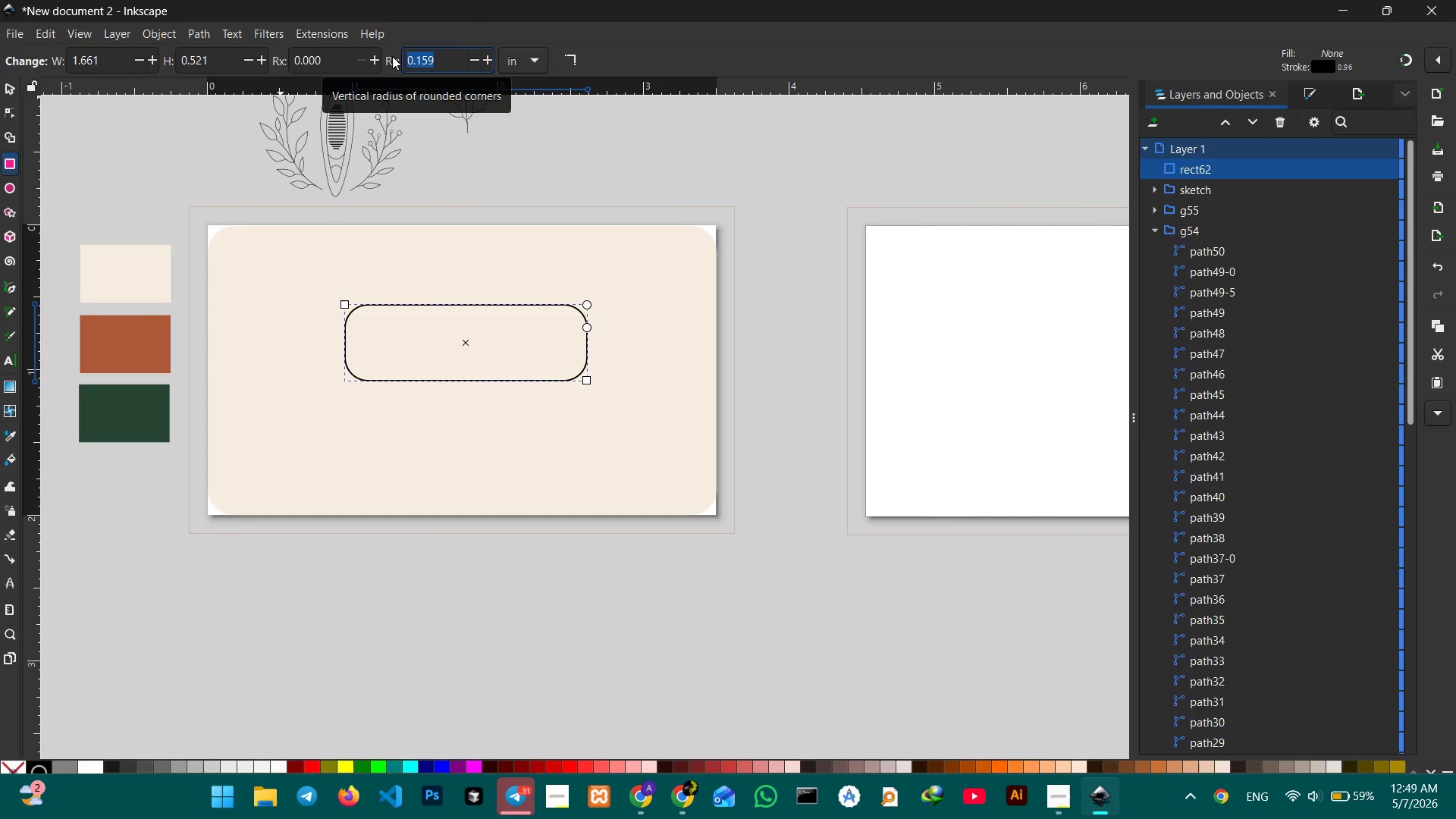 
key(Numpad1)
 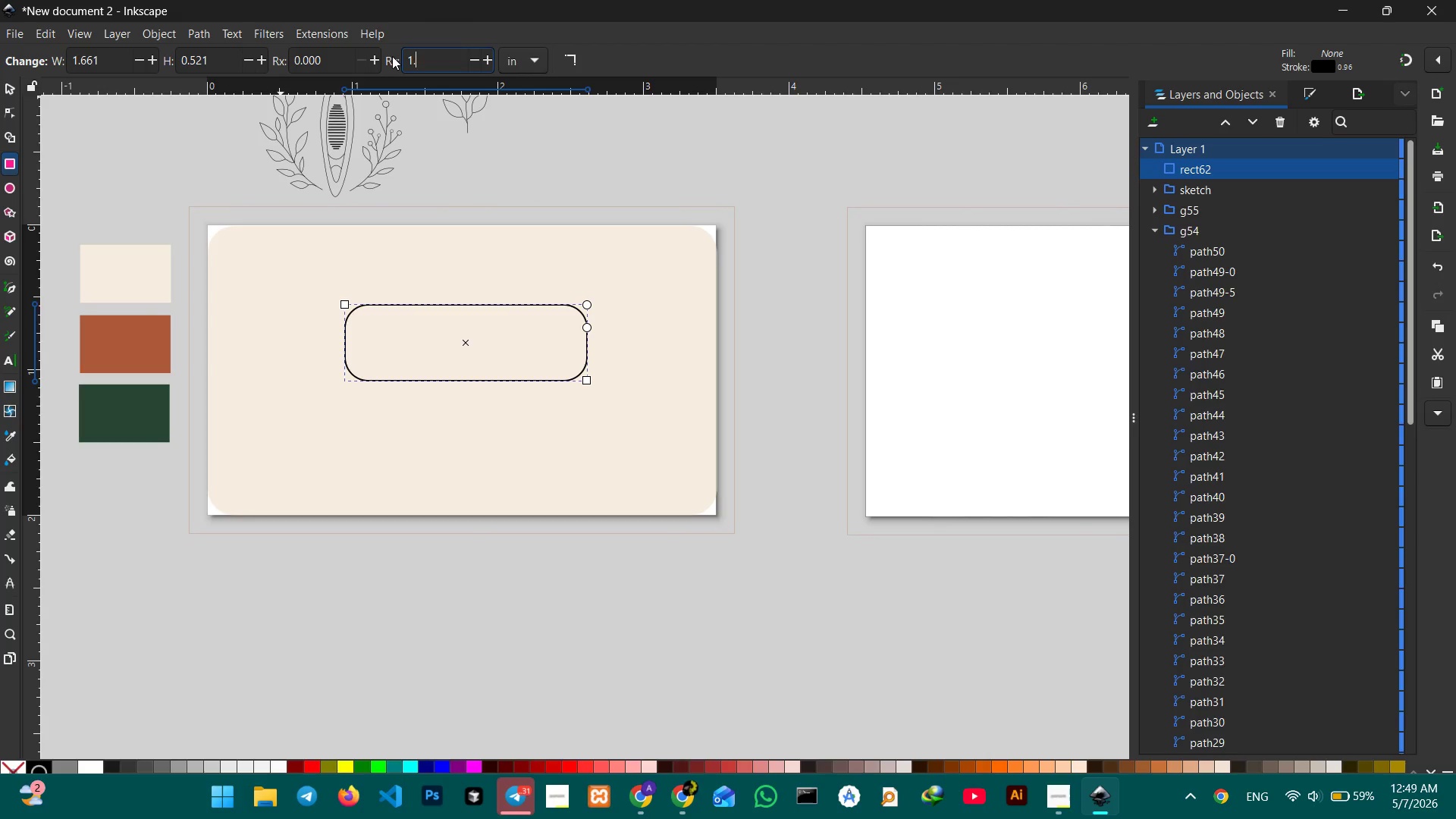 
key(NumpadDecimal)
 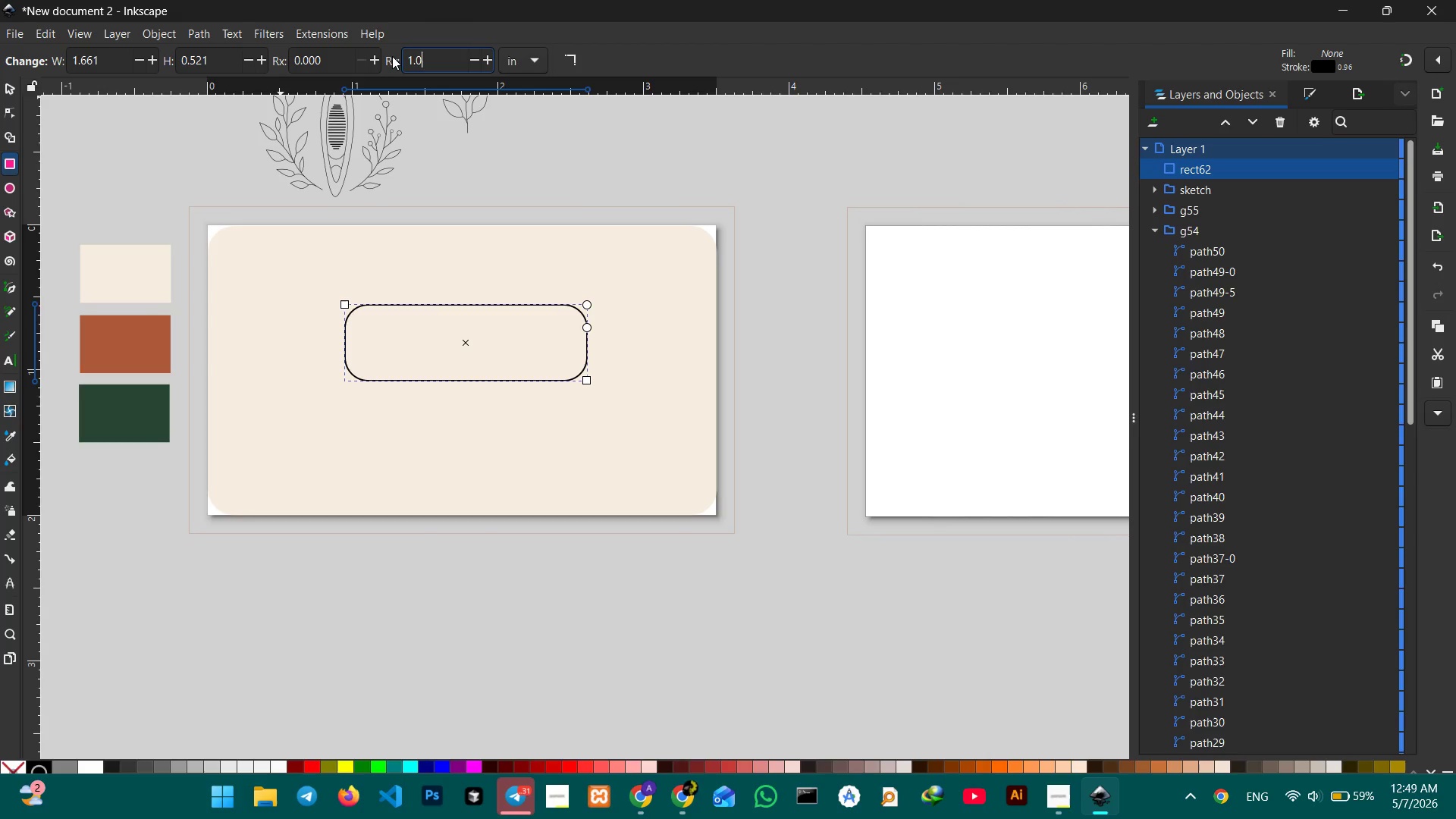 
key(Numpad0)
 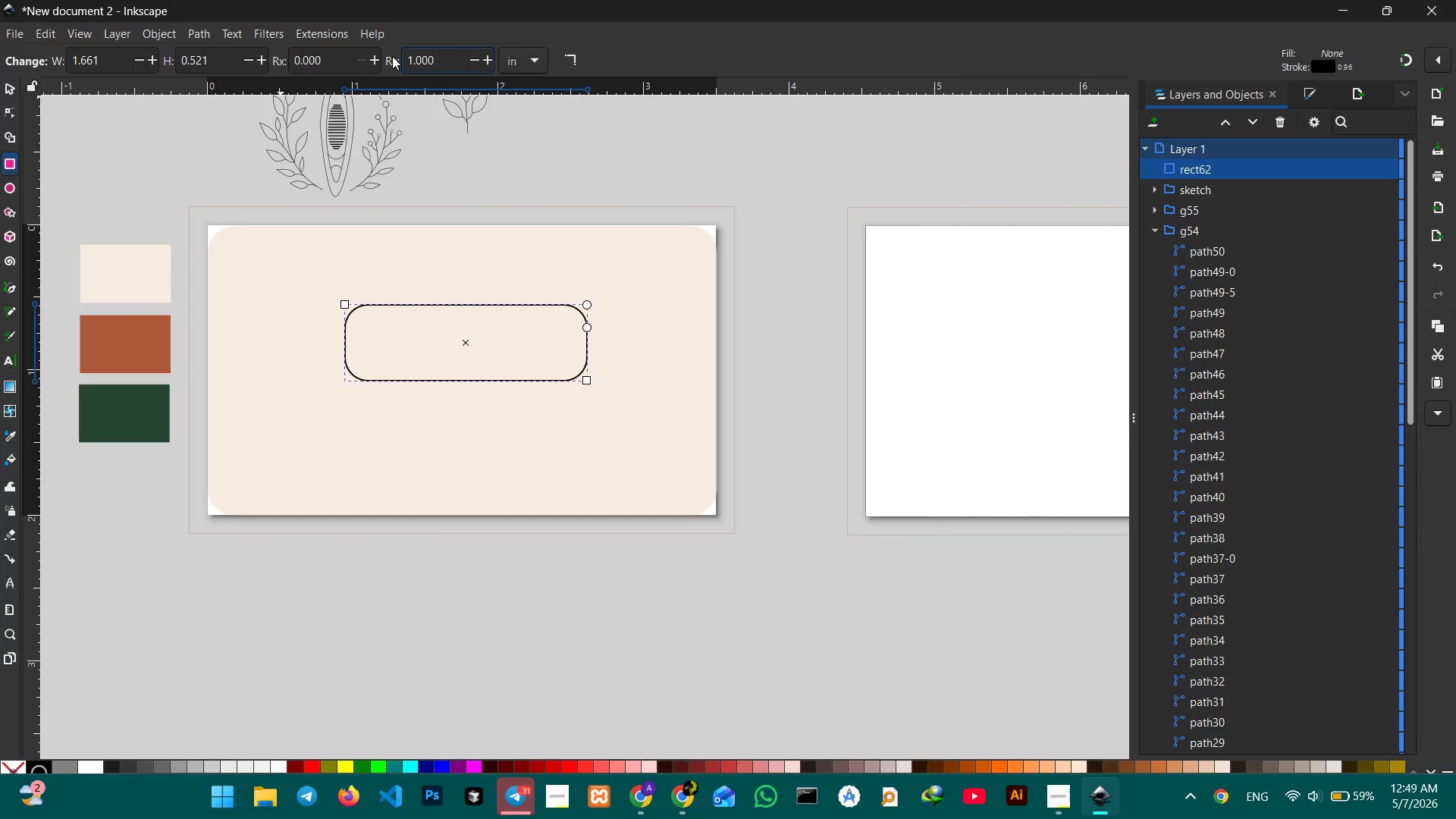 
key(Enter)
 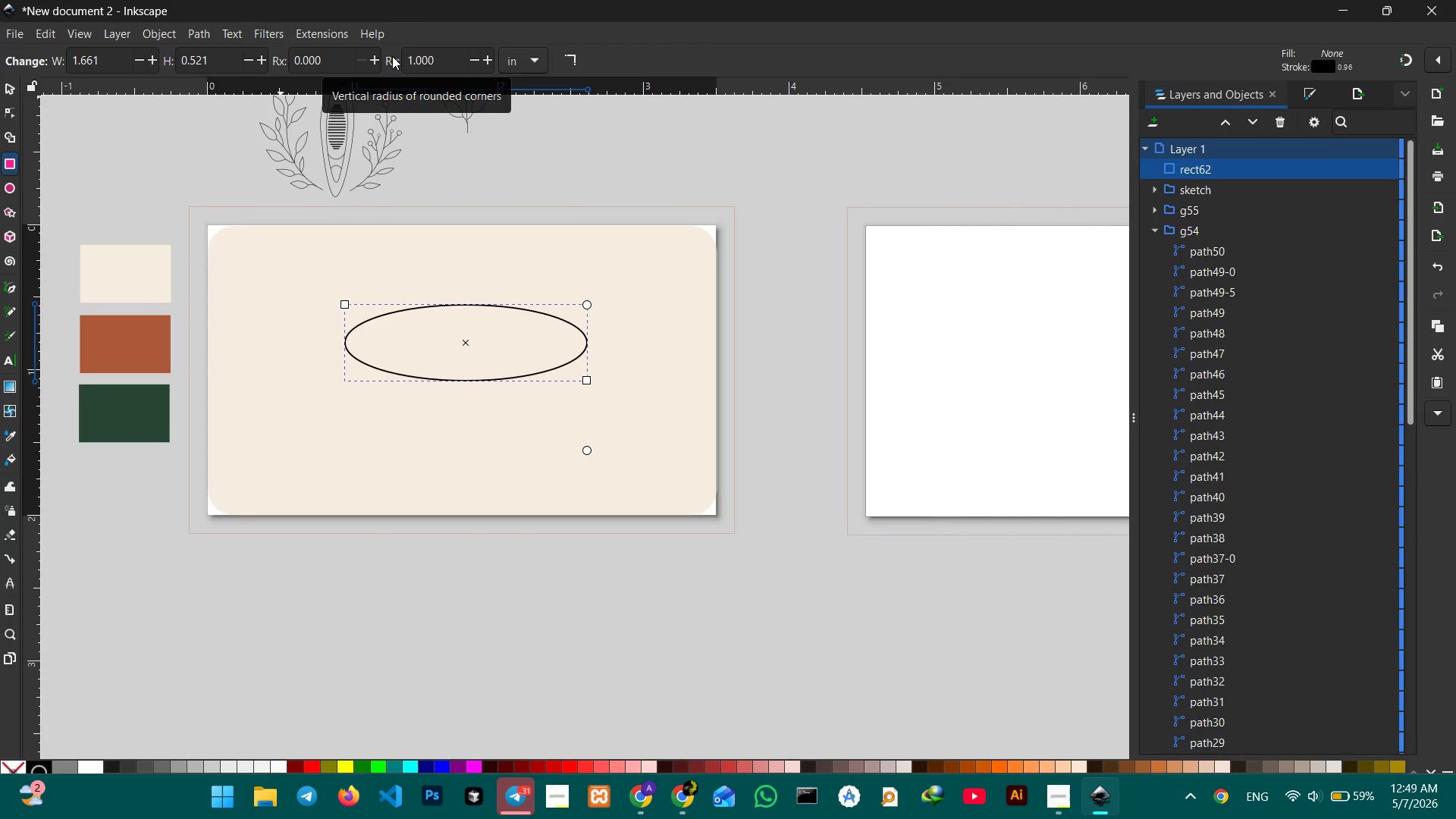 
mouse_move([469, 68])
 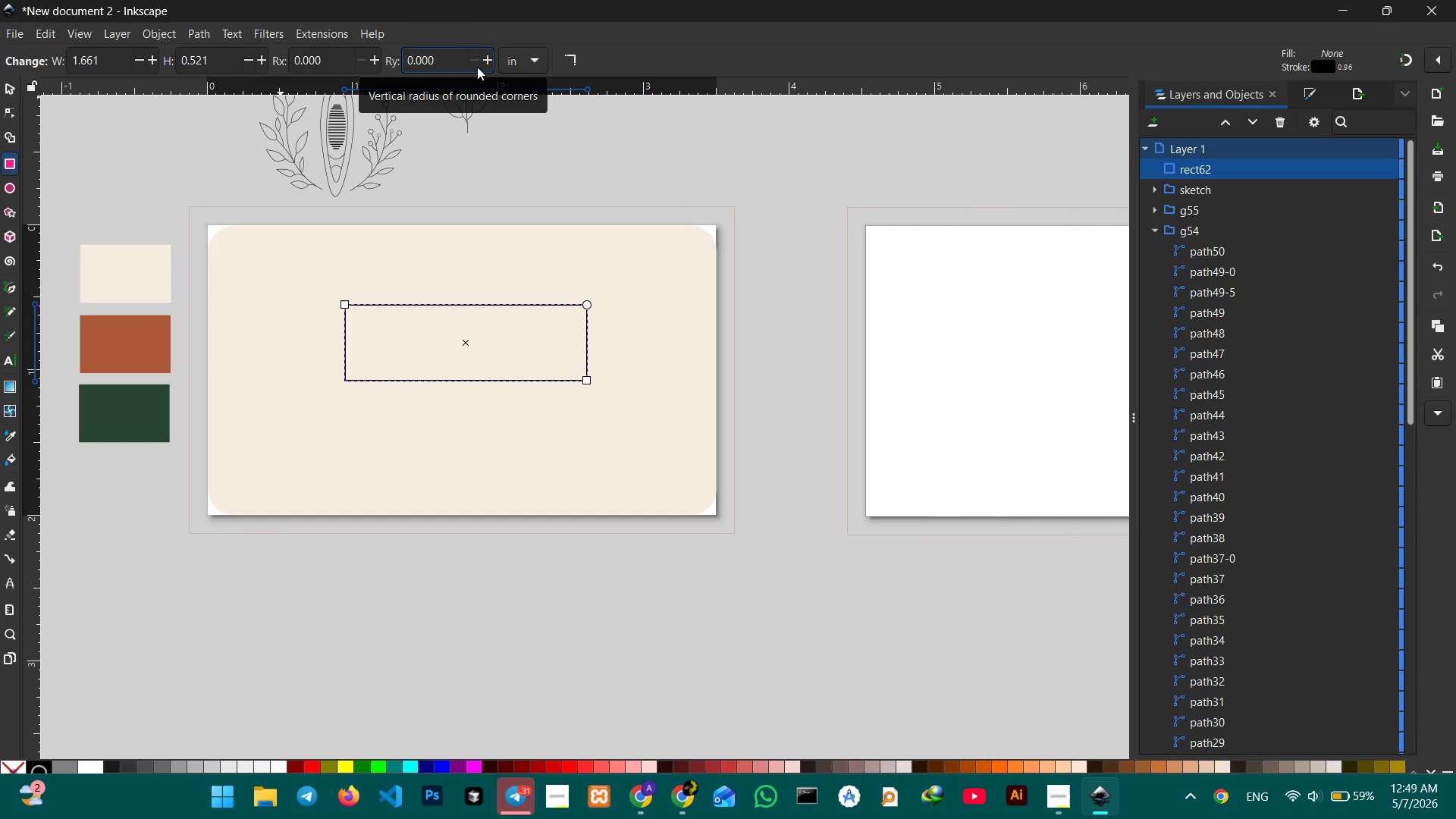 
left_click([477, 67])
 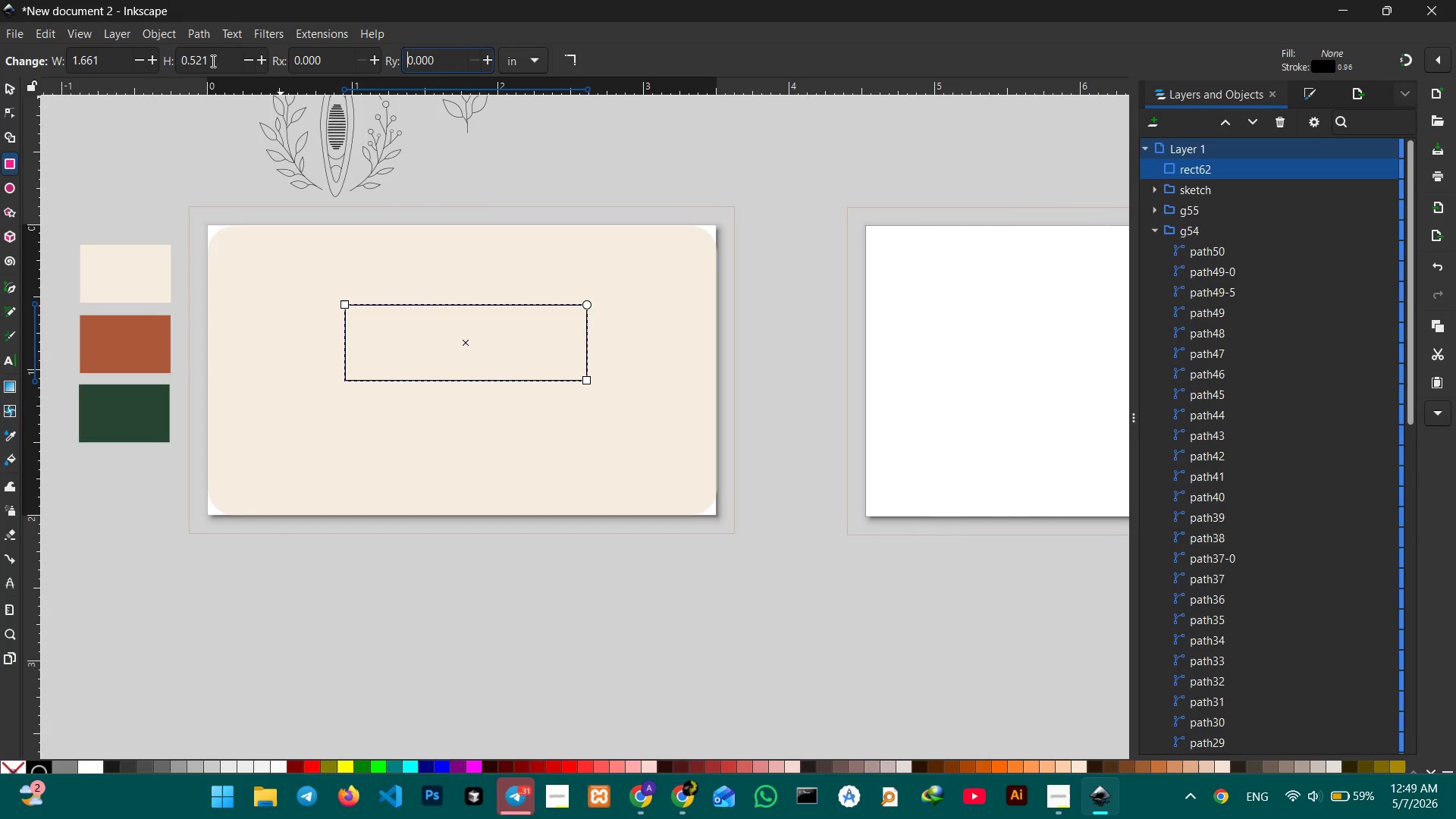 
left_click([212, 60])
 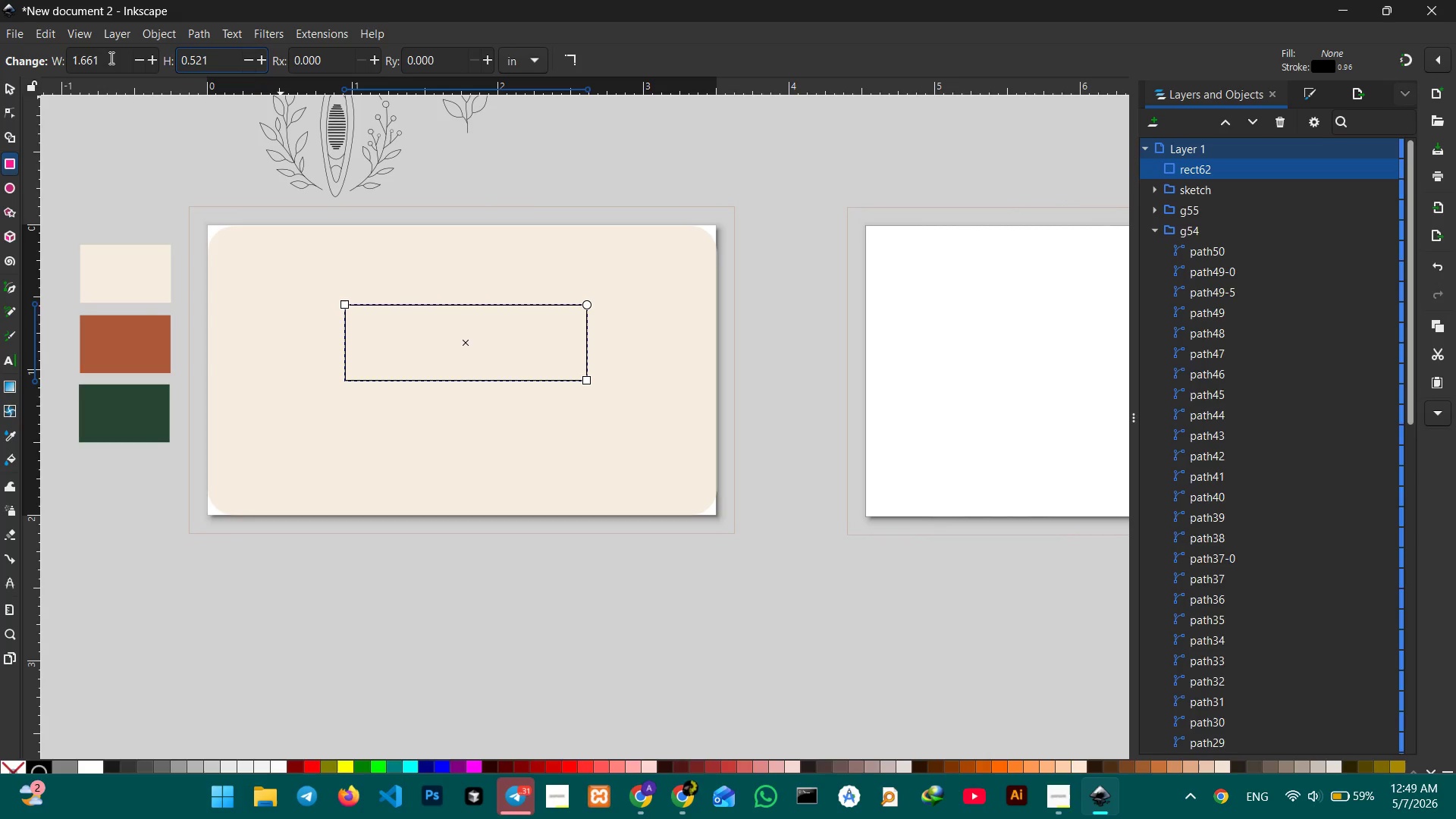 
left_click_drag(start_coordinate=[110, 58], to_coordinate=[28, 50])
 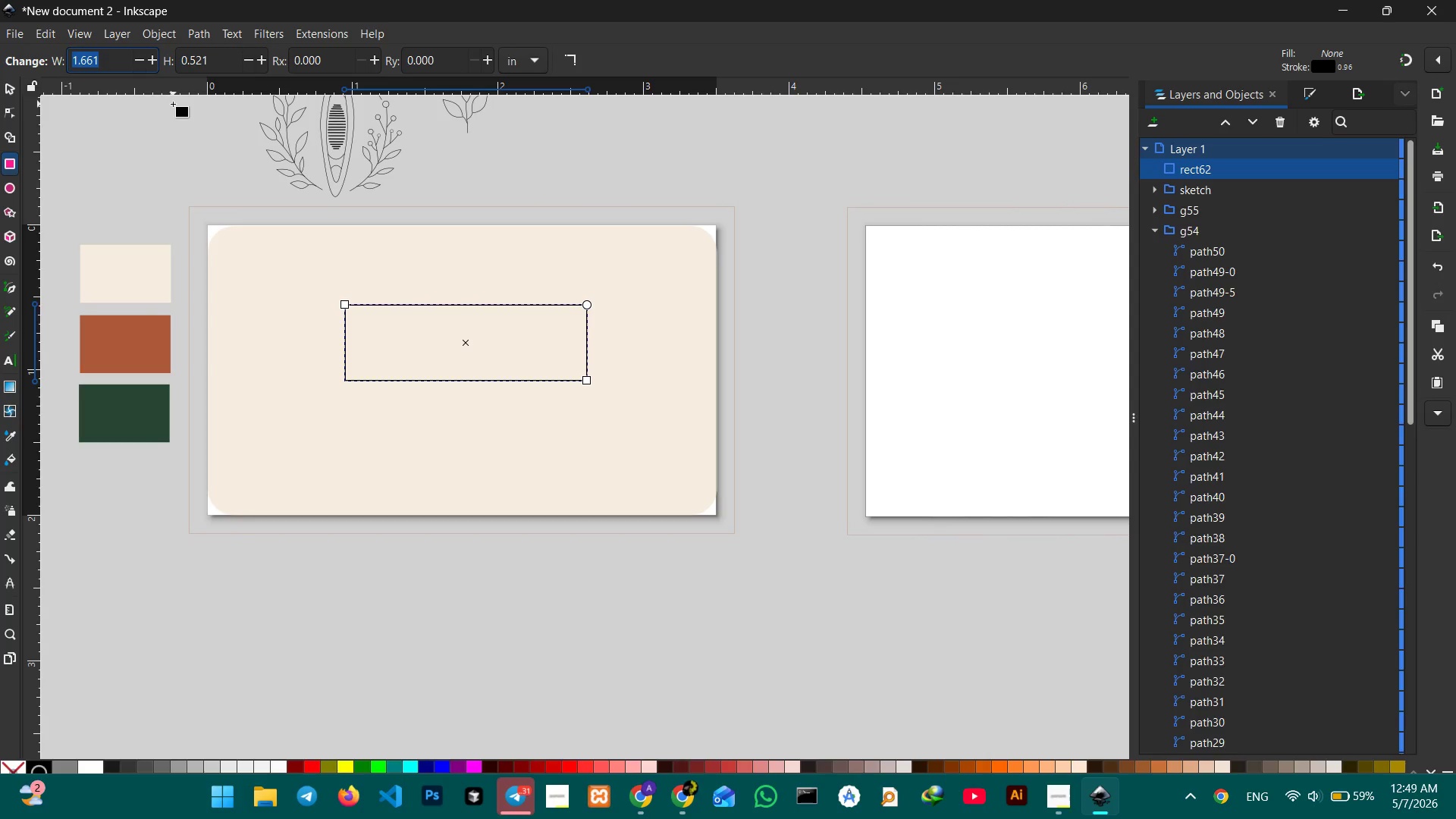 
wait(5.06)
 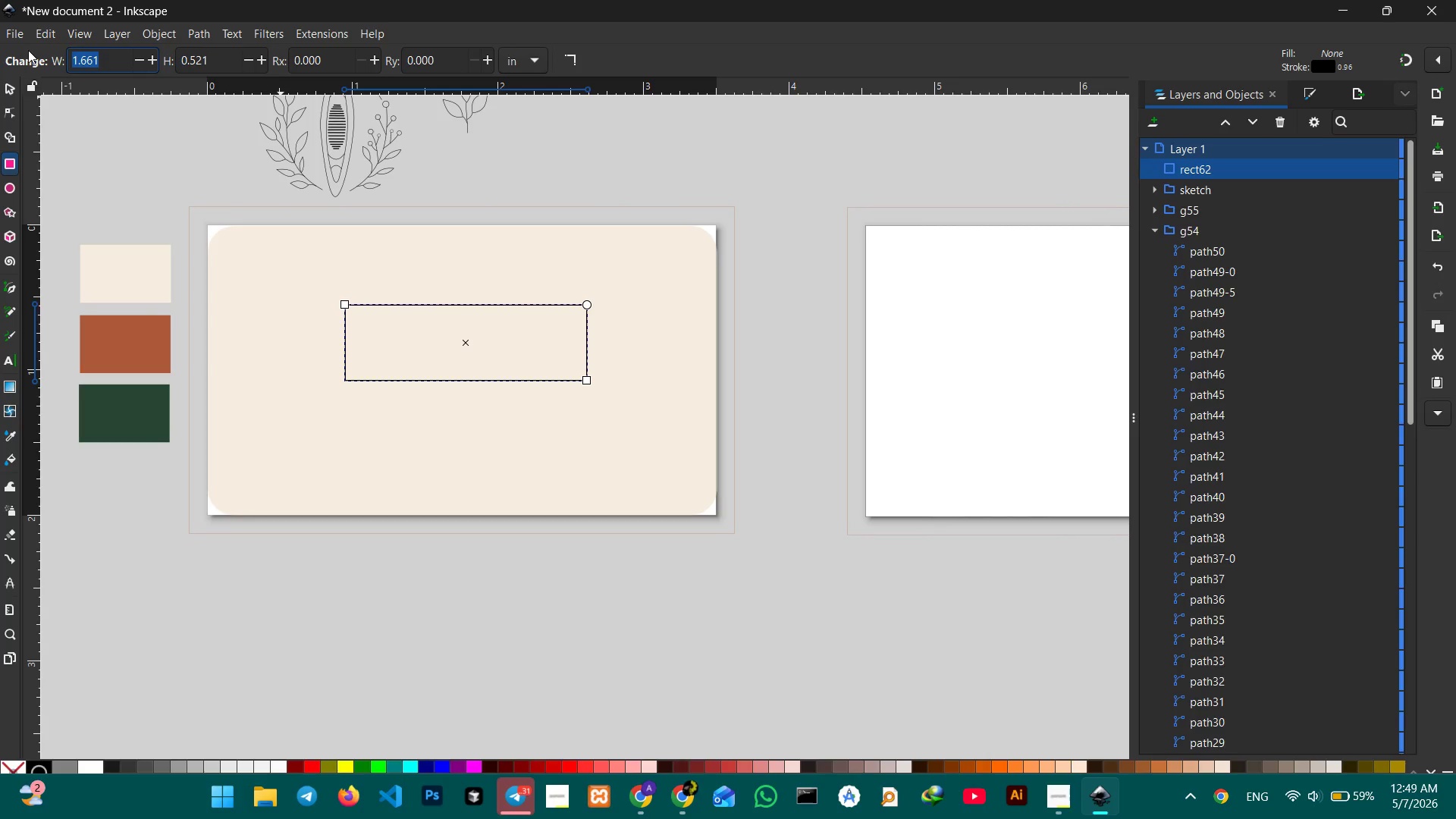 
key(Numpad1)
 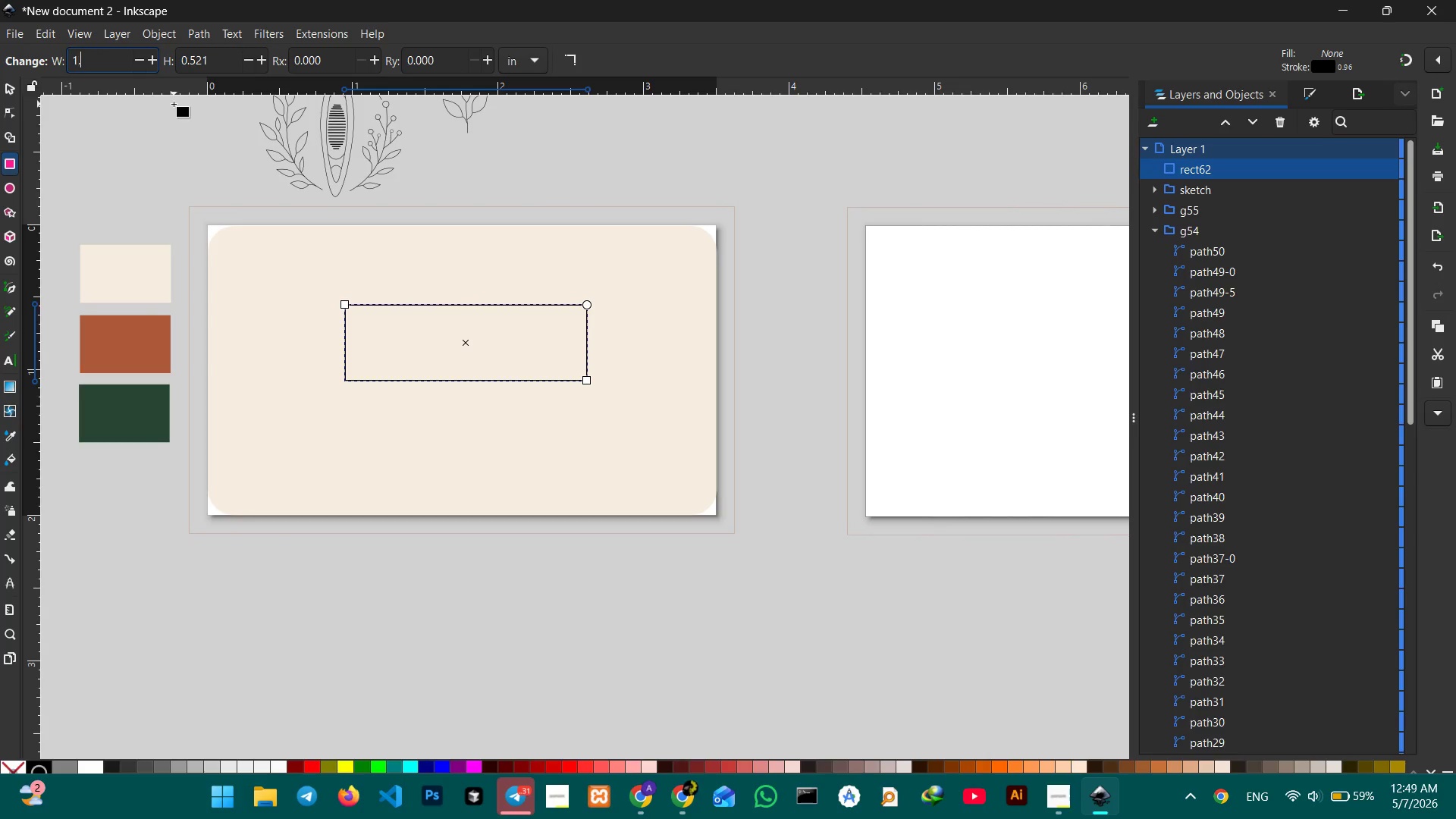 
key(NumpadDecimal)